 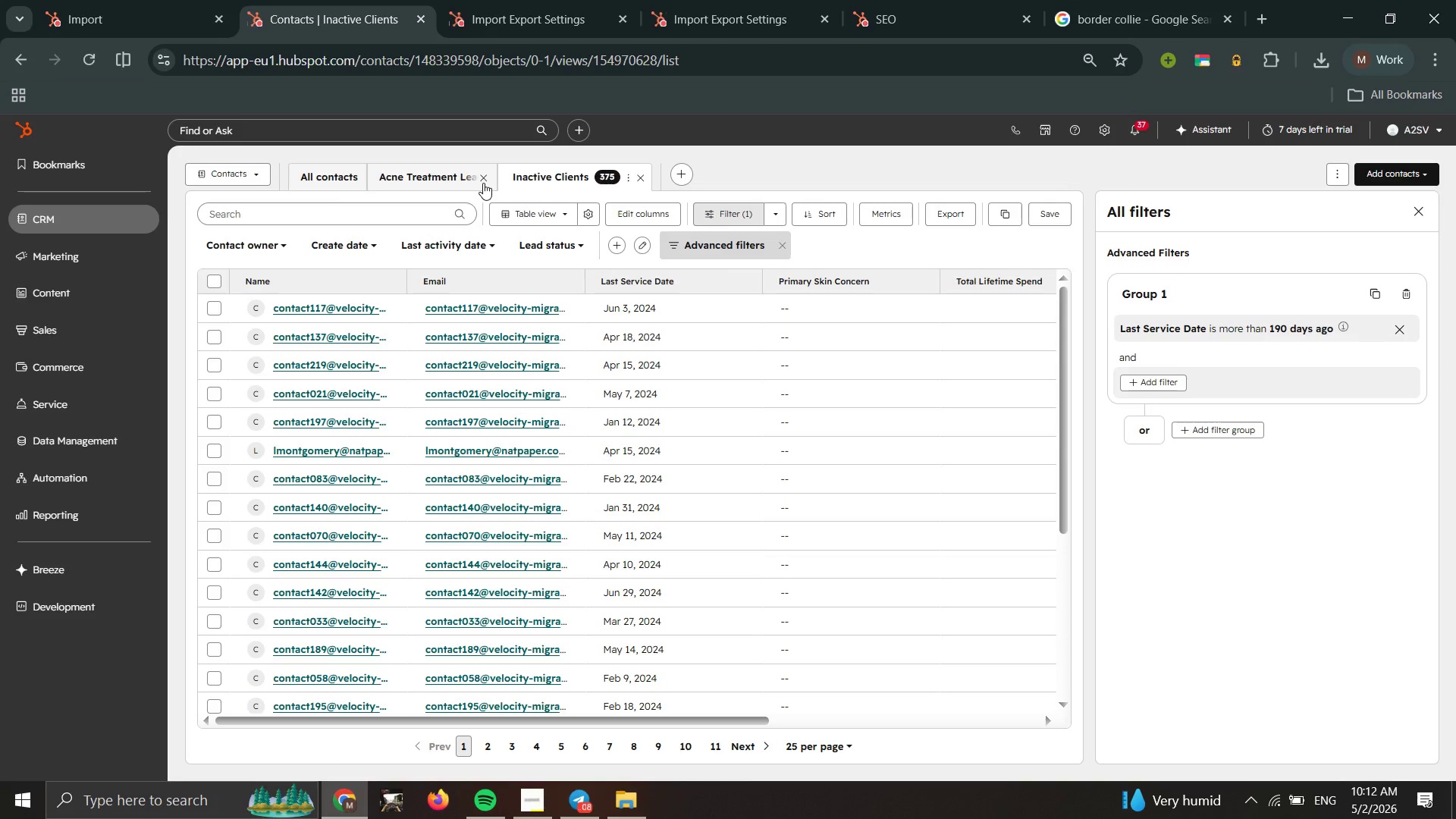 
left_click([483, 183])
 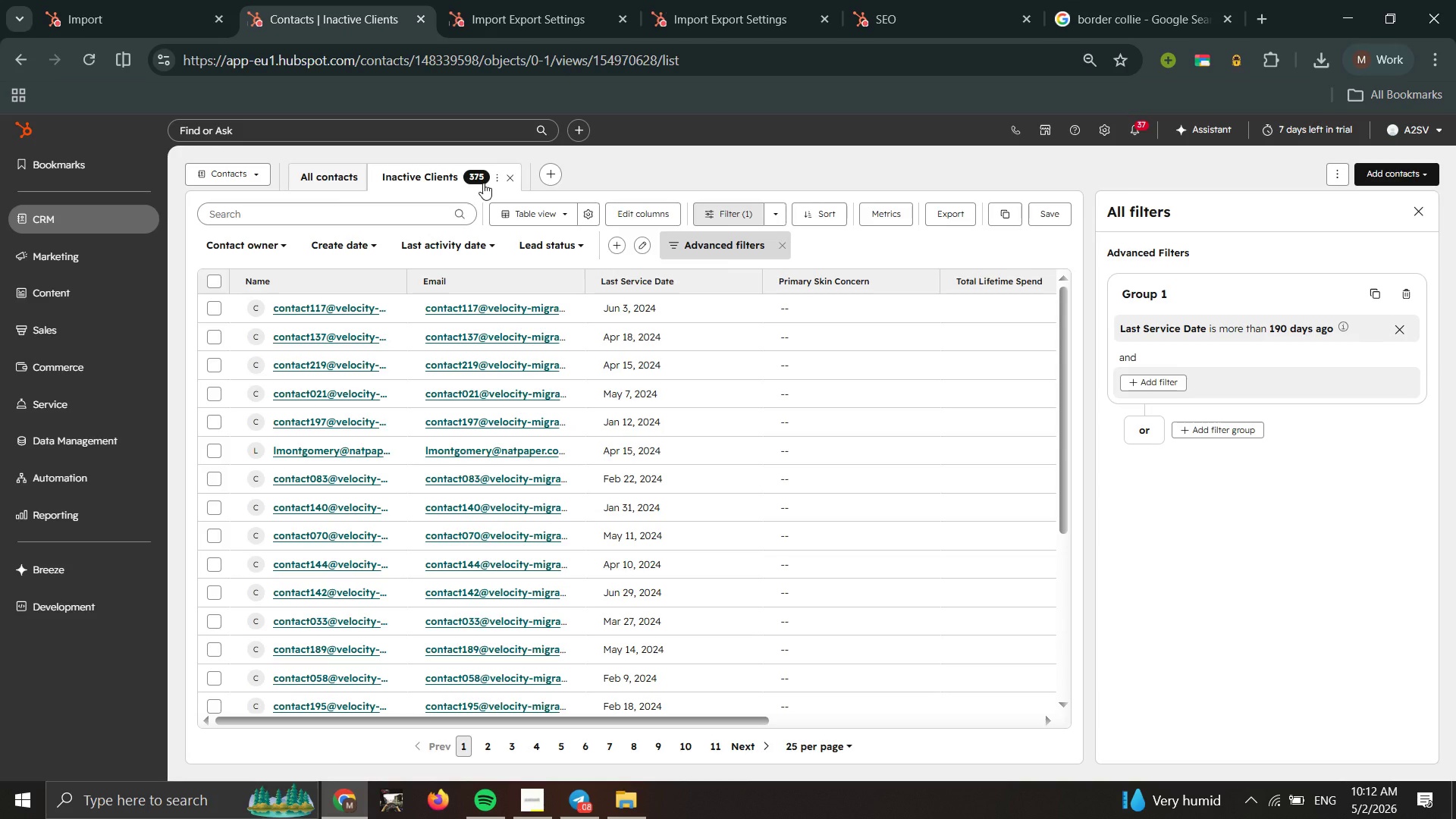 
left_click([483, 183])
 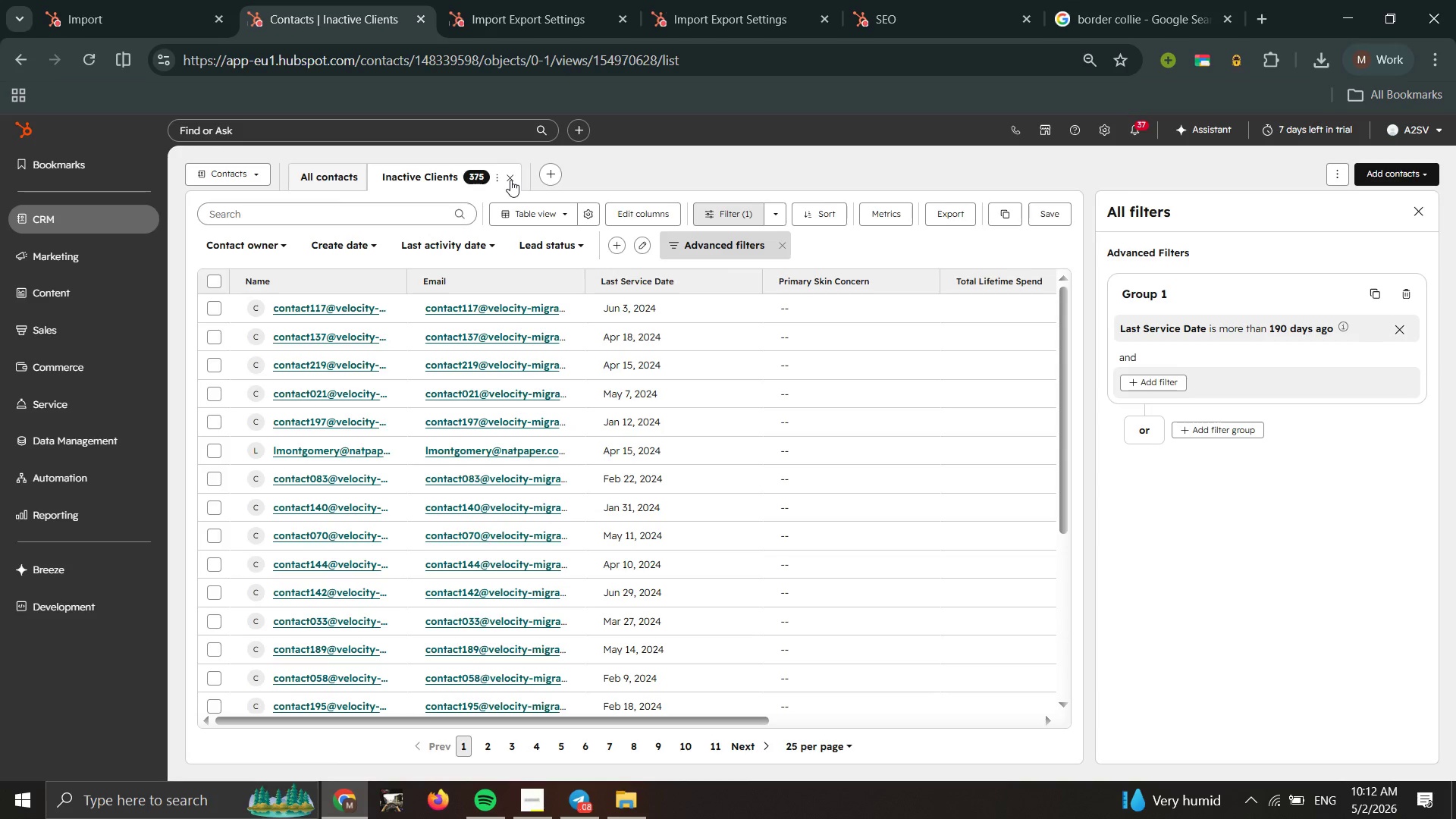 
double_click([510, 180])
 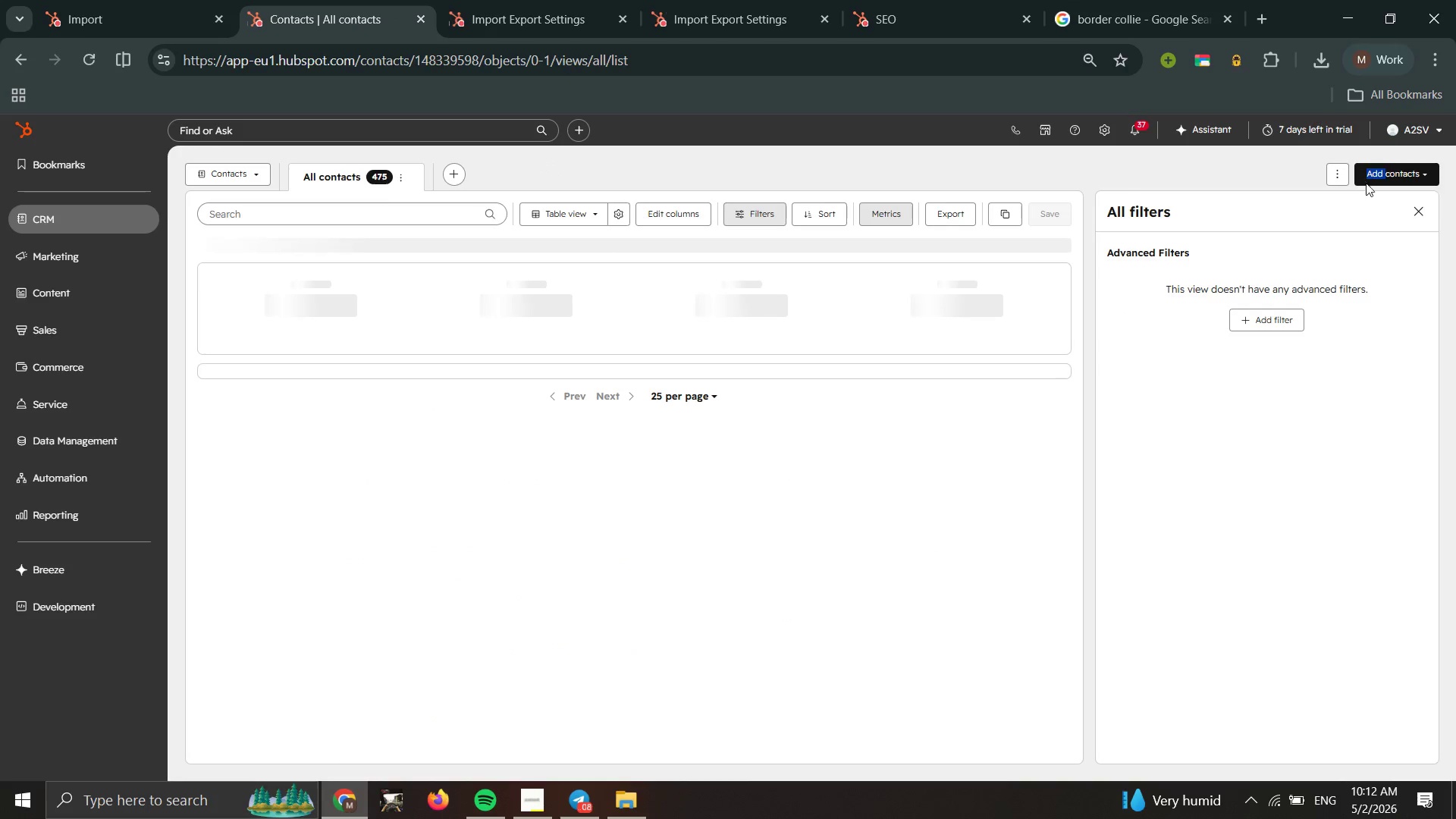 
left_click([1416, 207])
 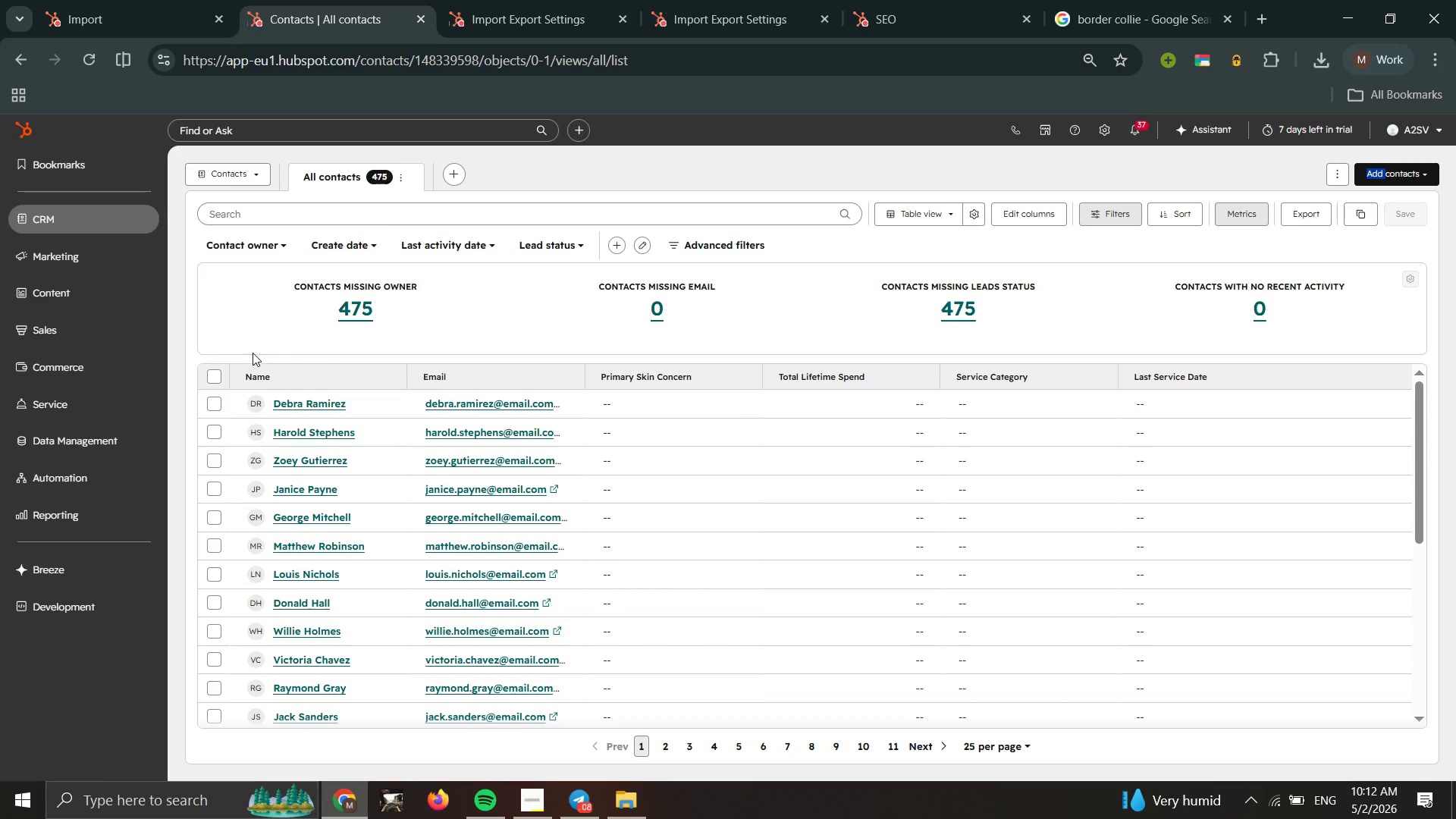 
left_click([216, 384])
 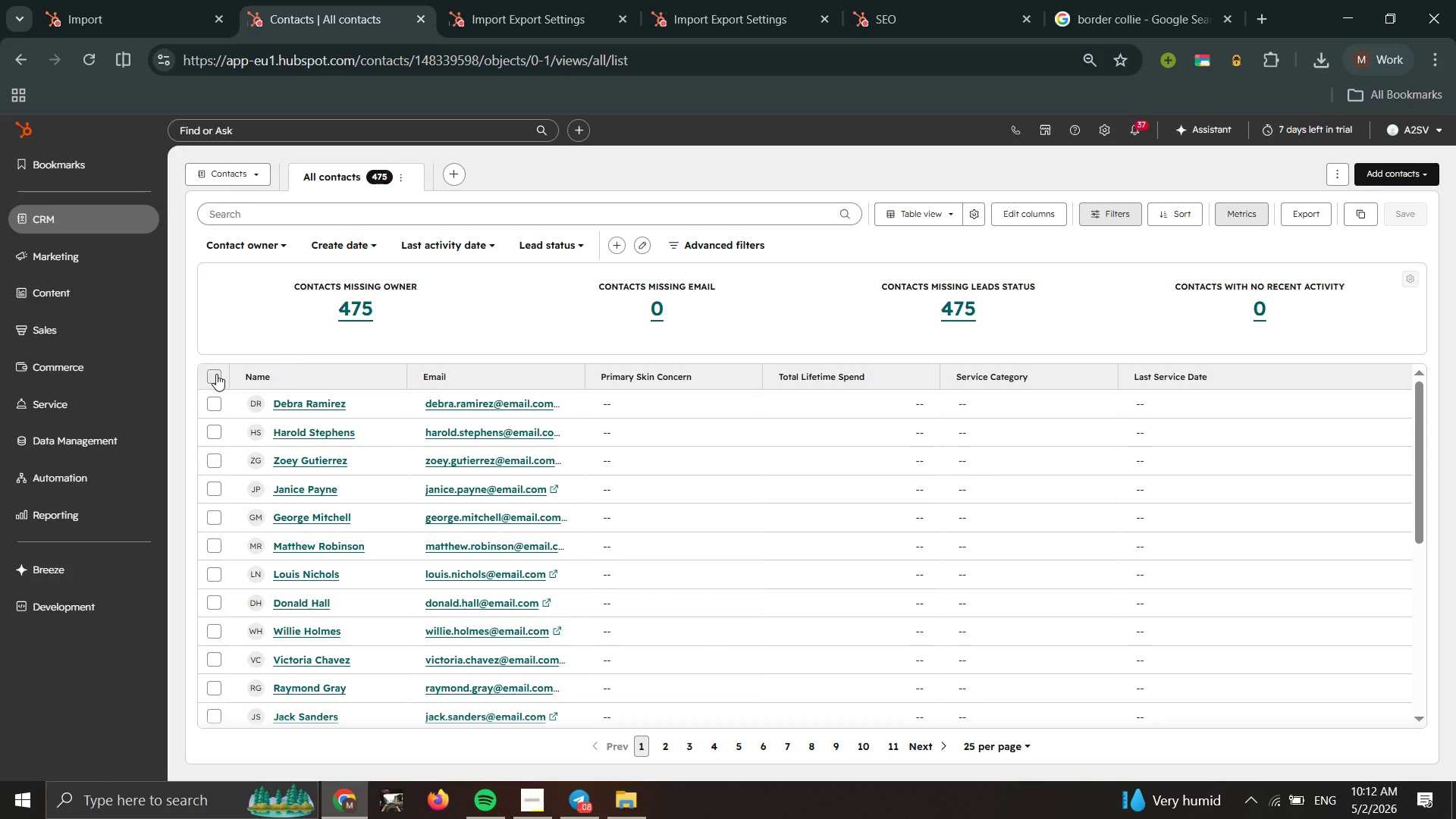 
left_click([215, 374])
 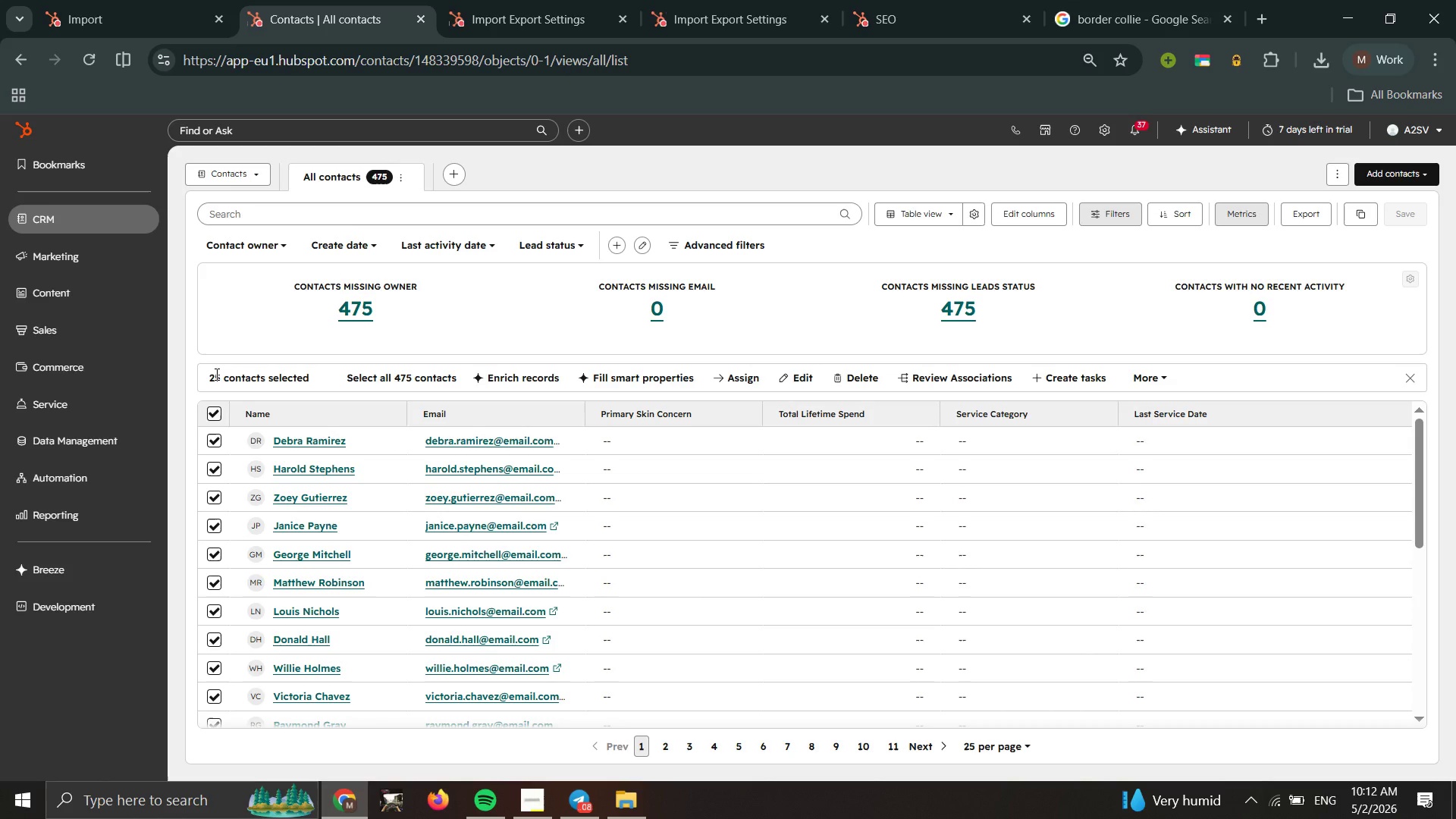 
wait(7.23)
 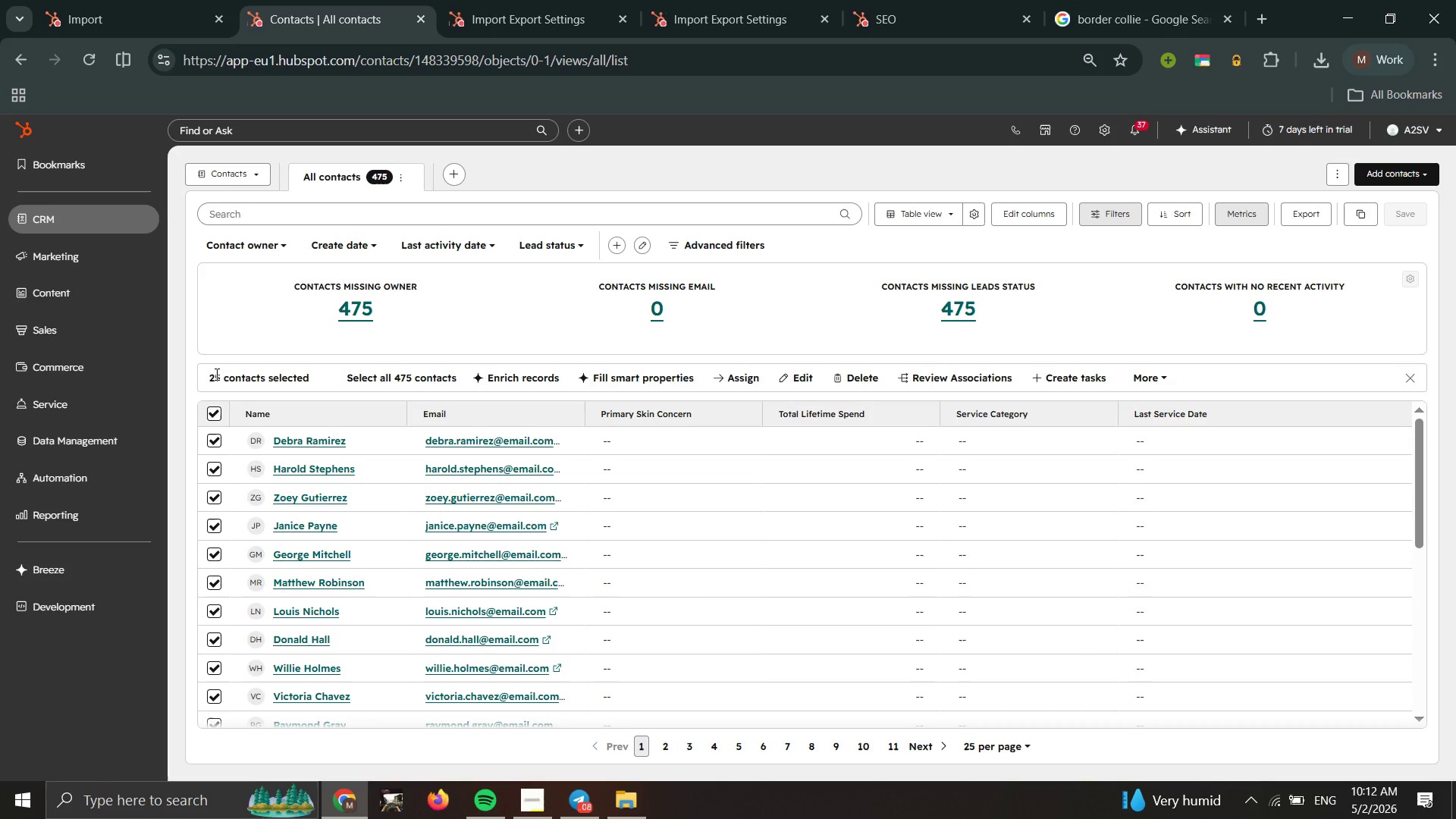 
left_click([874, 377])
 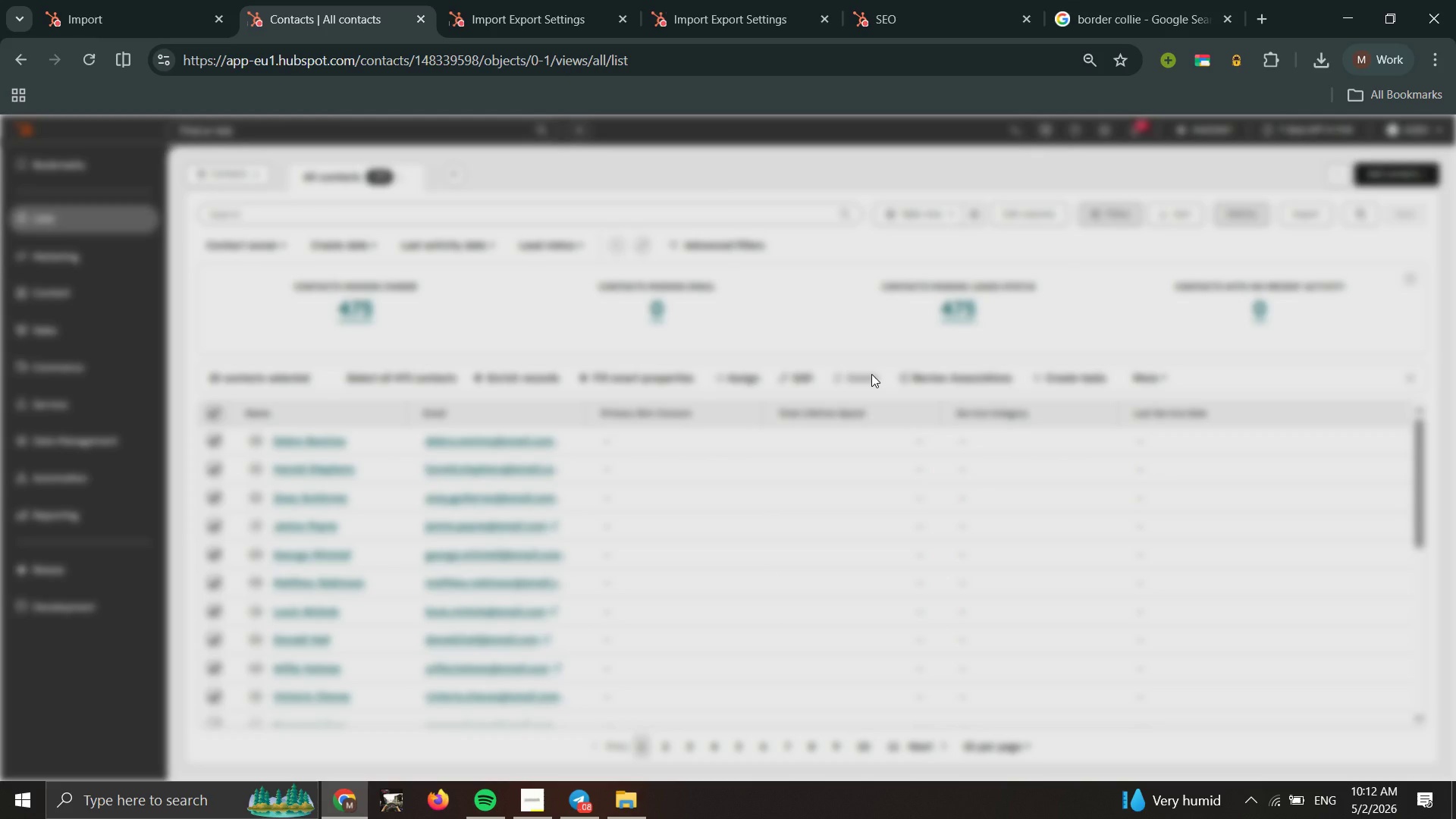 
mouse_move([849, 374])
 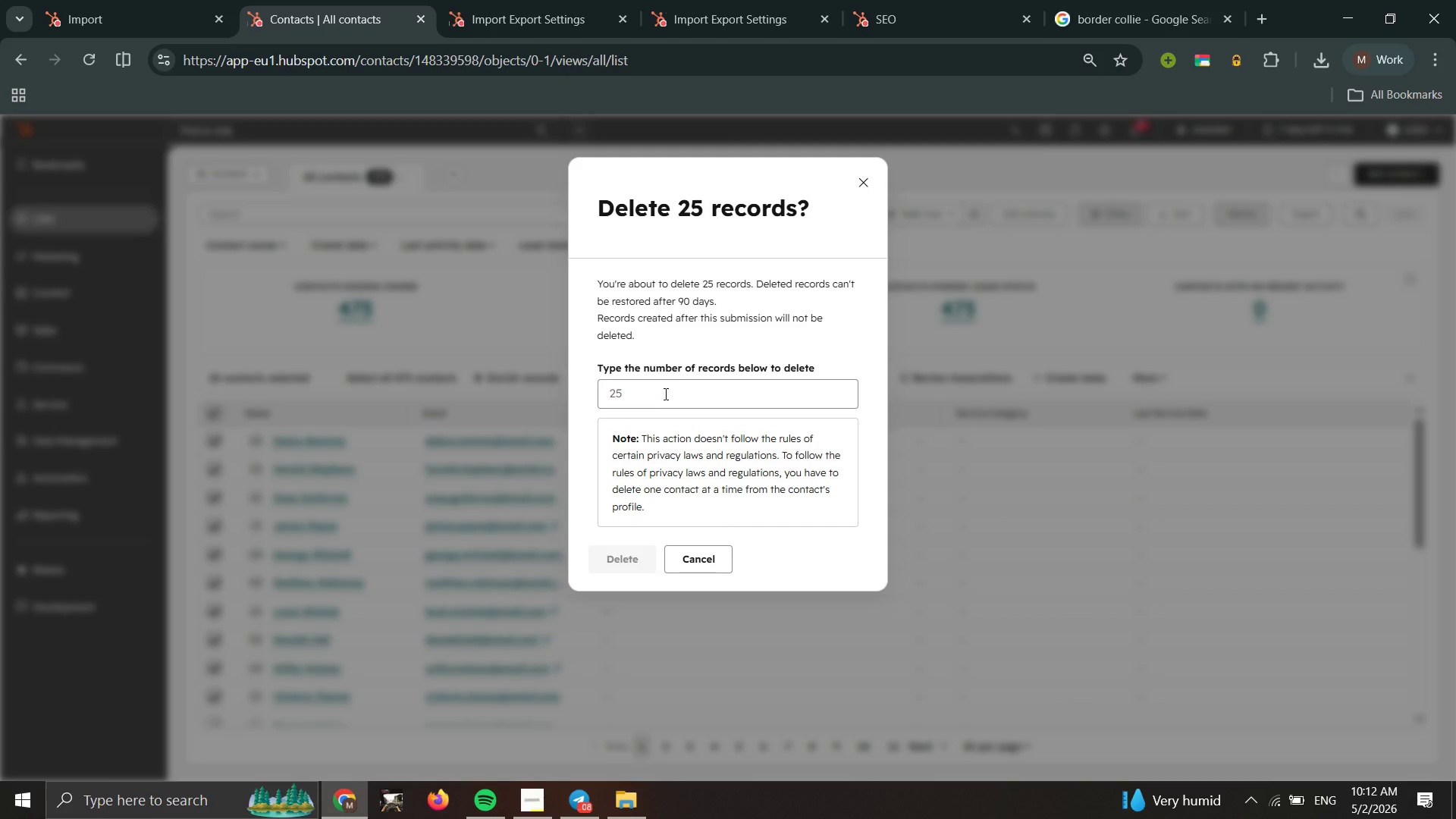 
left_click([664, 394])
 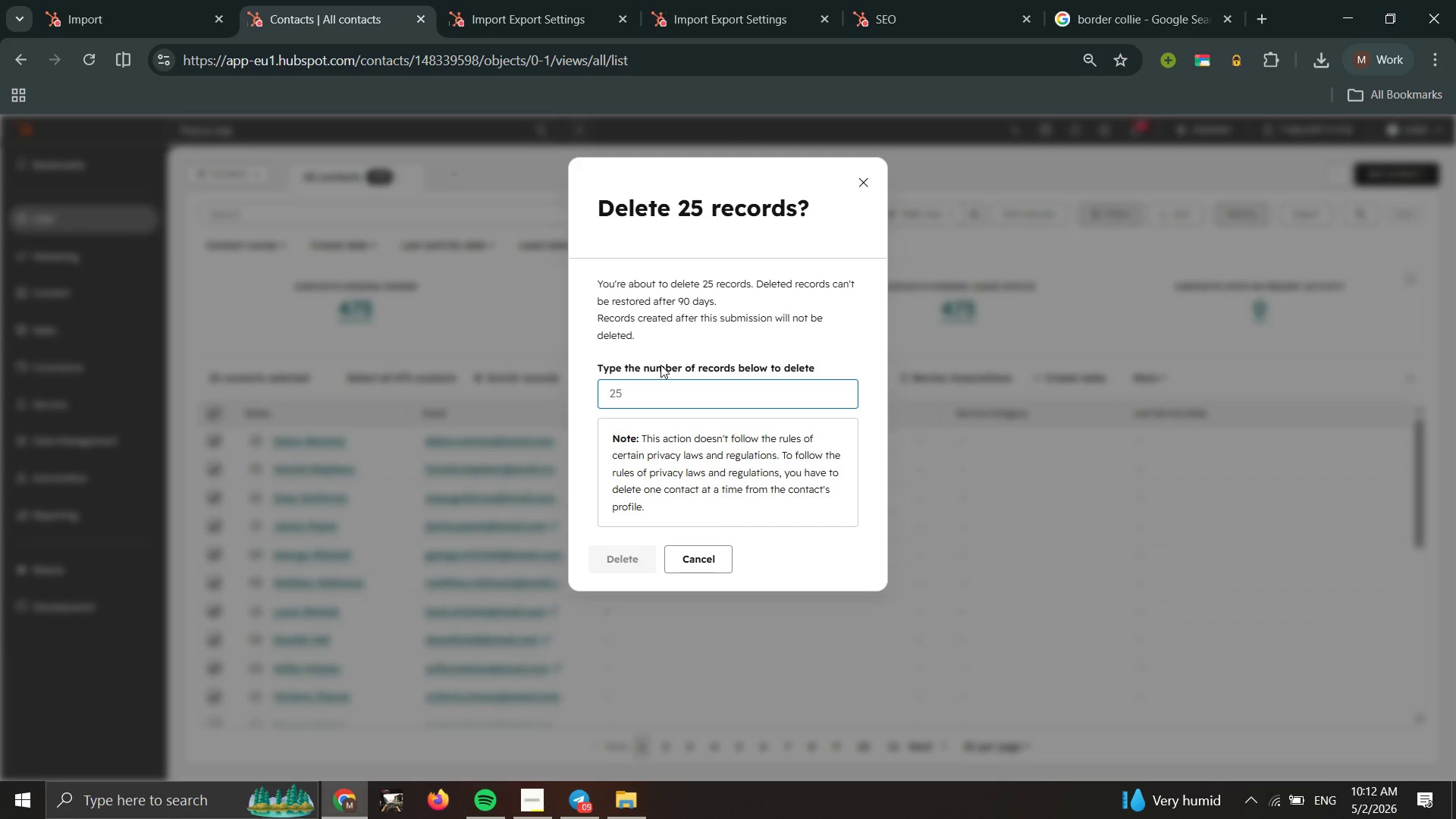 
type(25)
 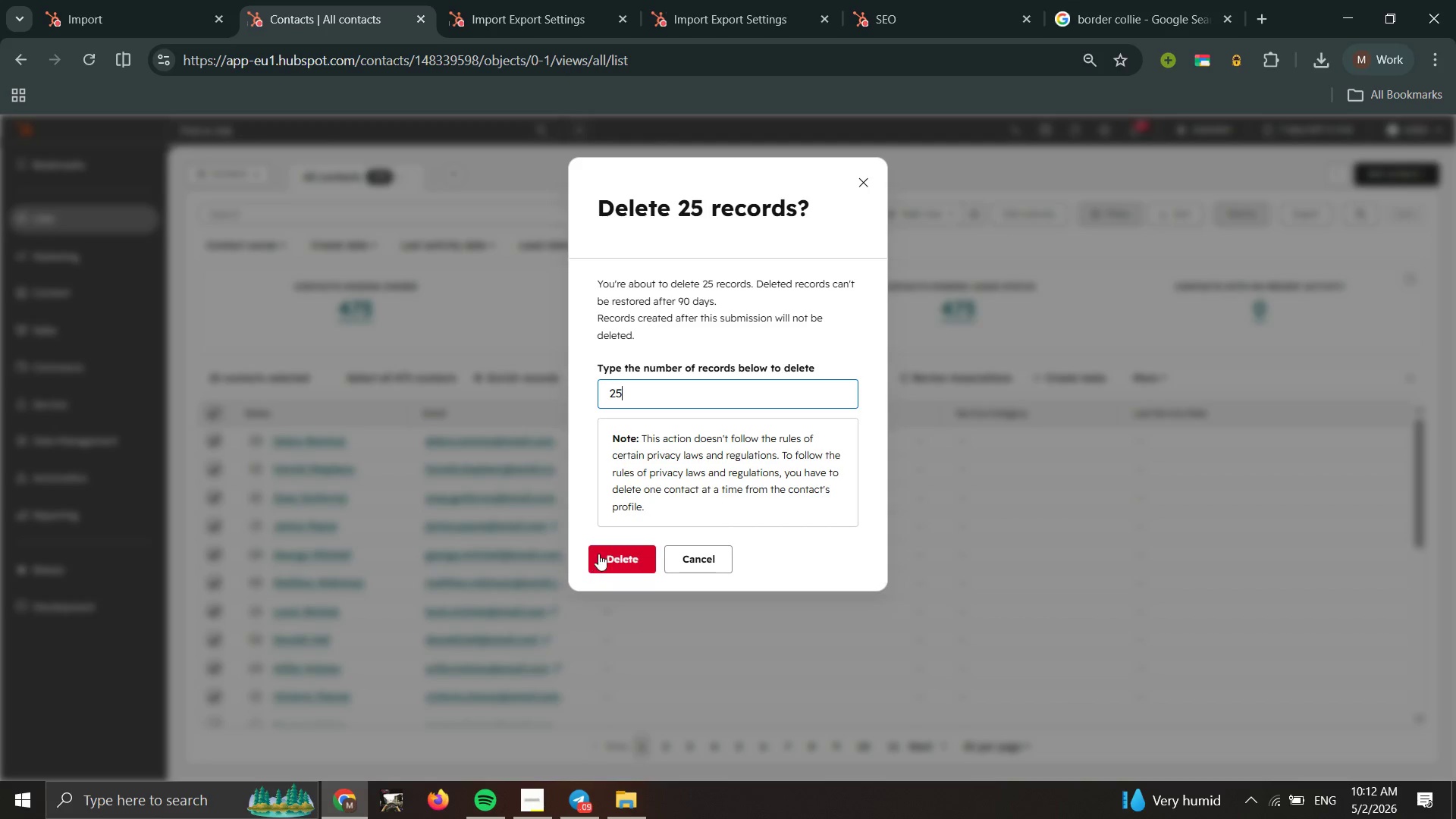 
left_click([599, 553])
 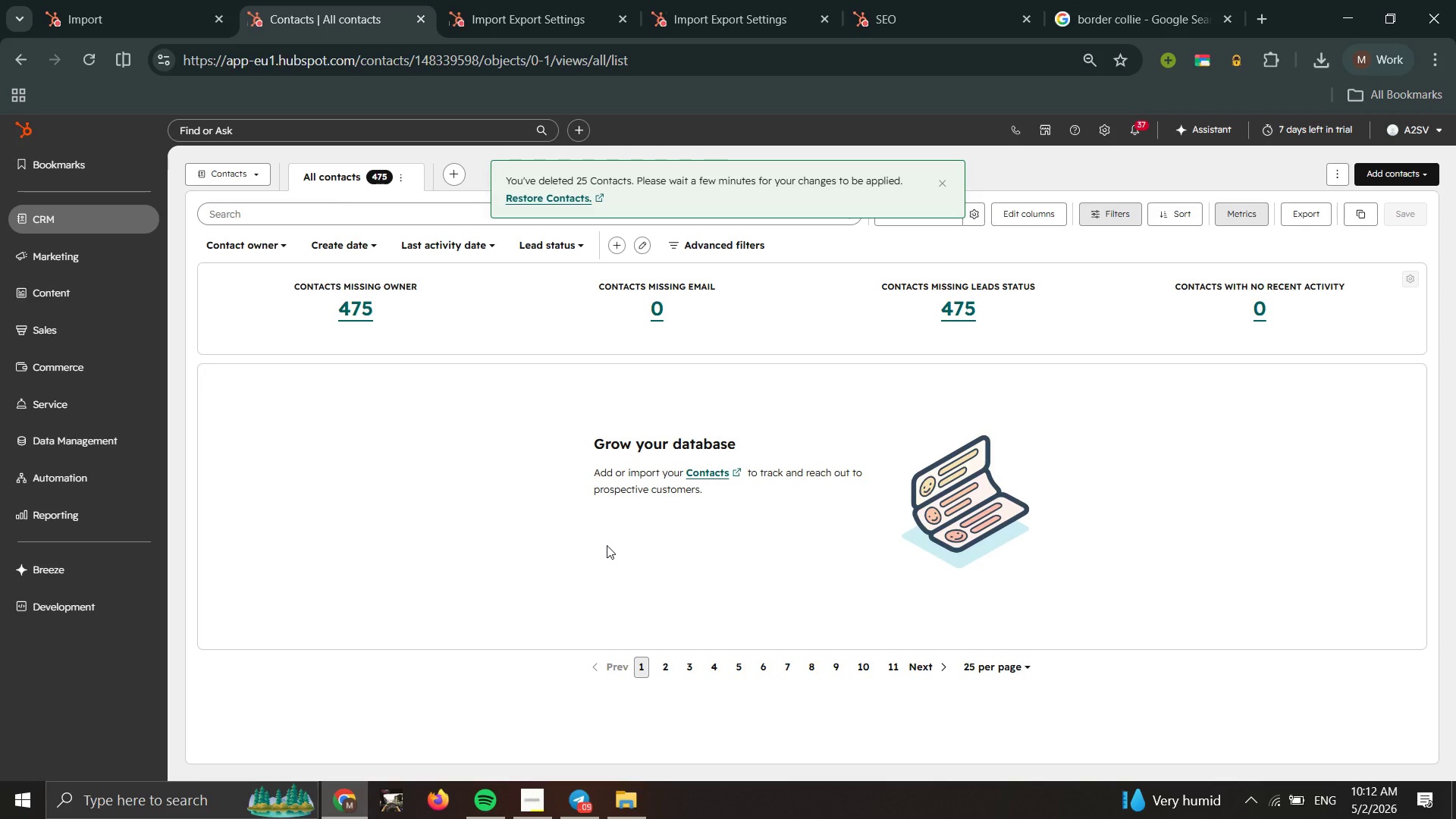 
wait(12.38)
 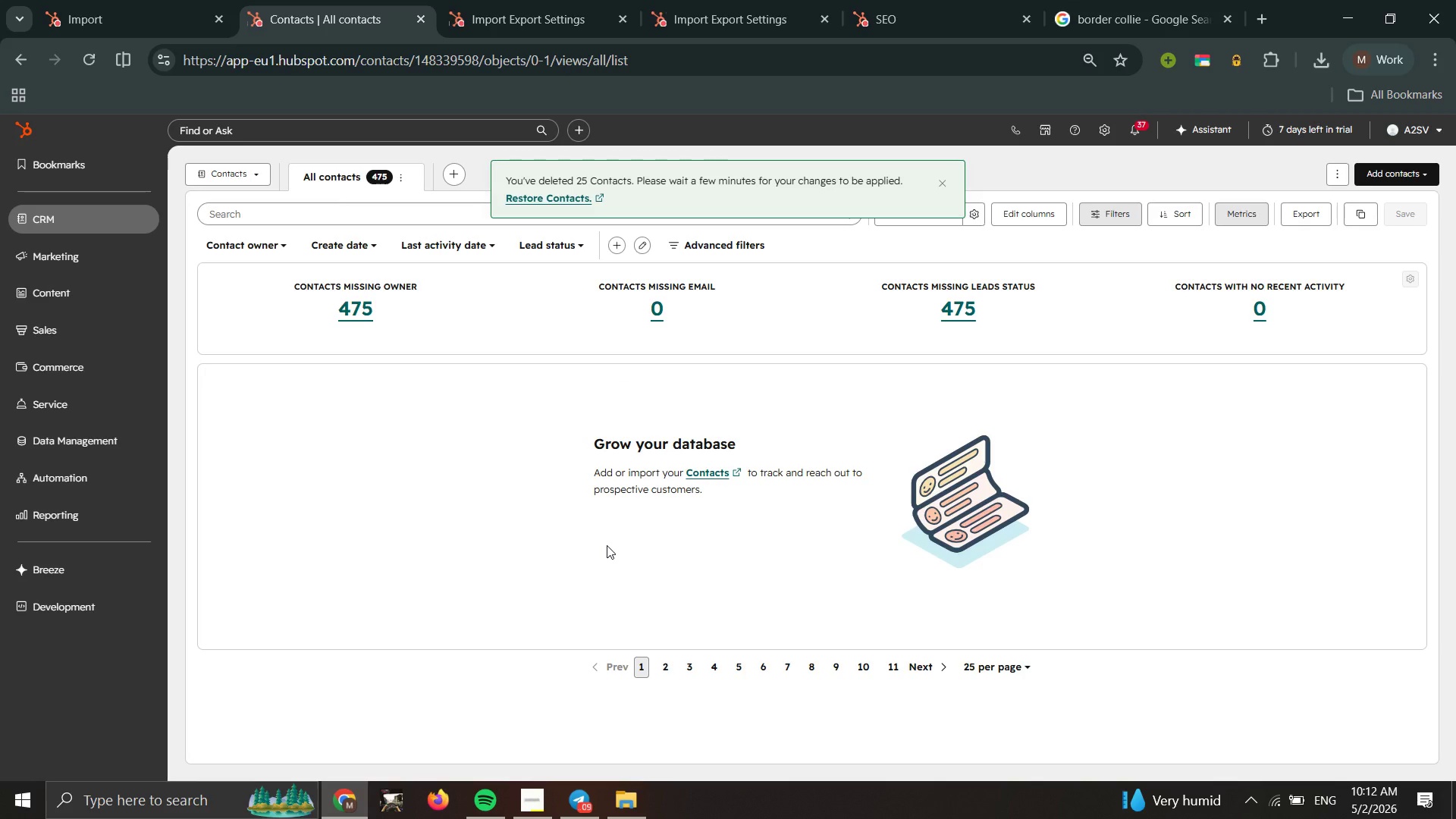 
left_click([1393, 177])
 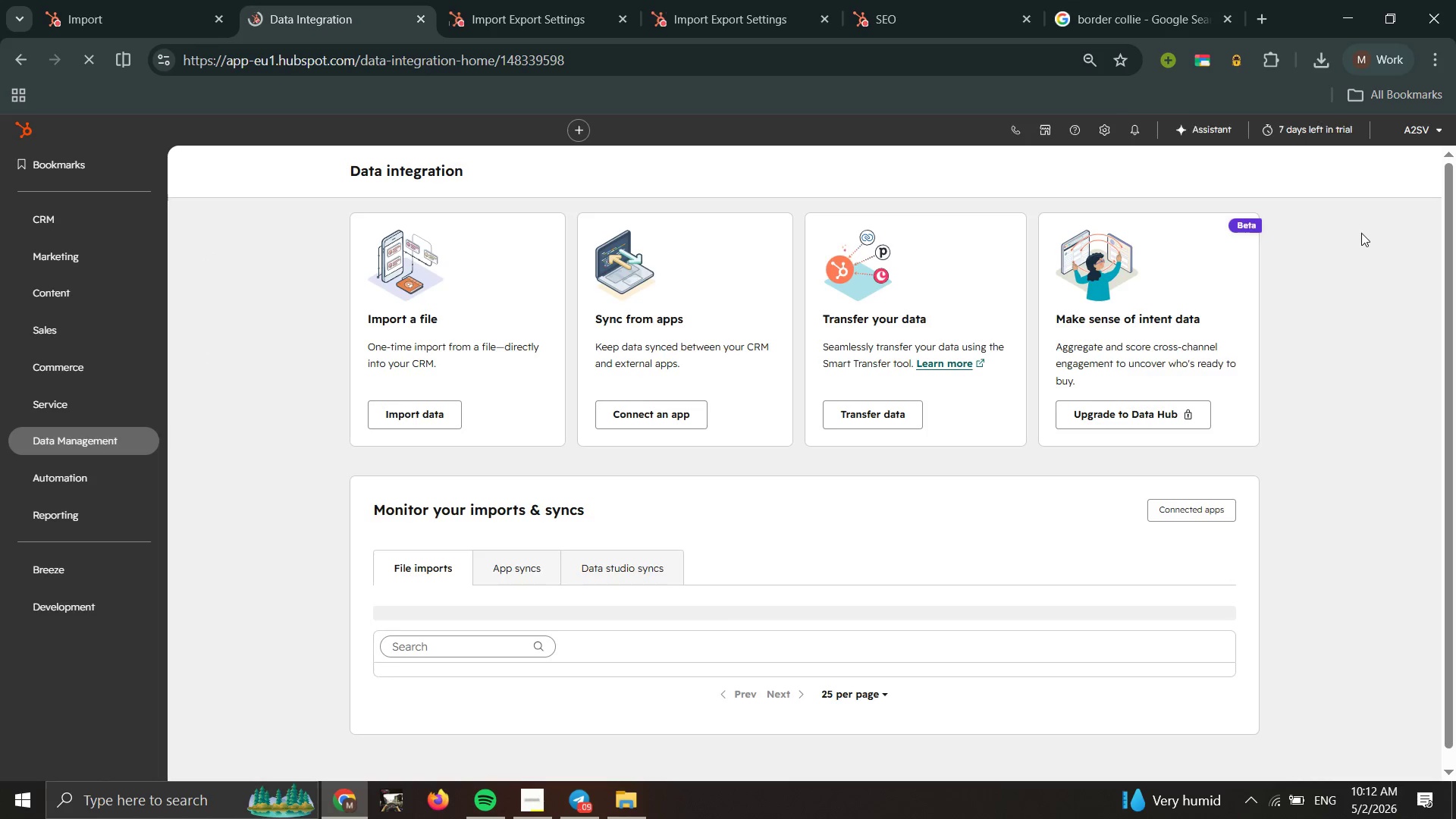 
wait(11.48)
 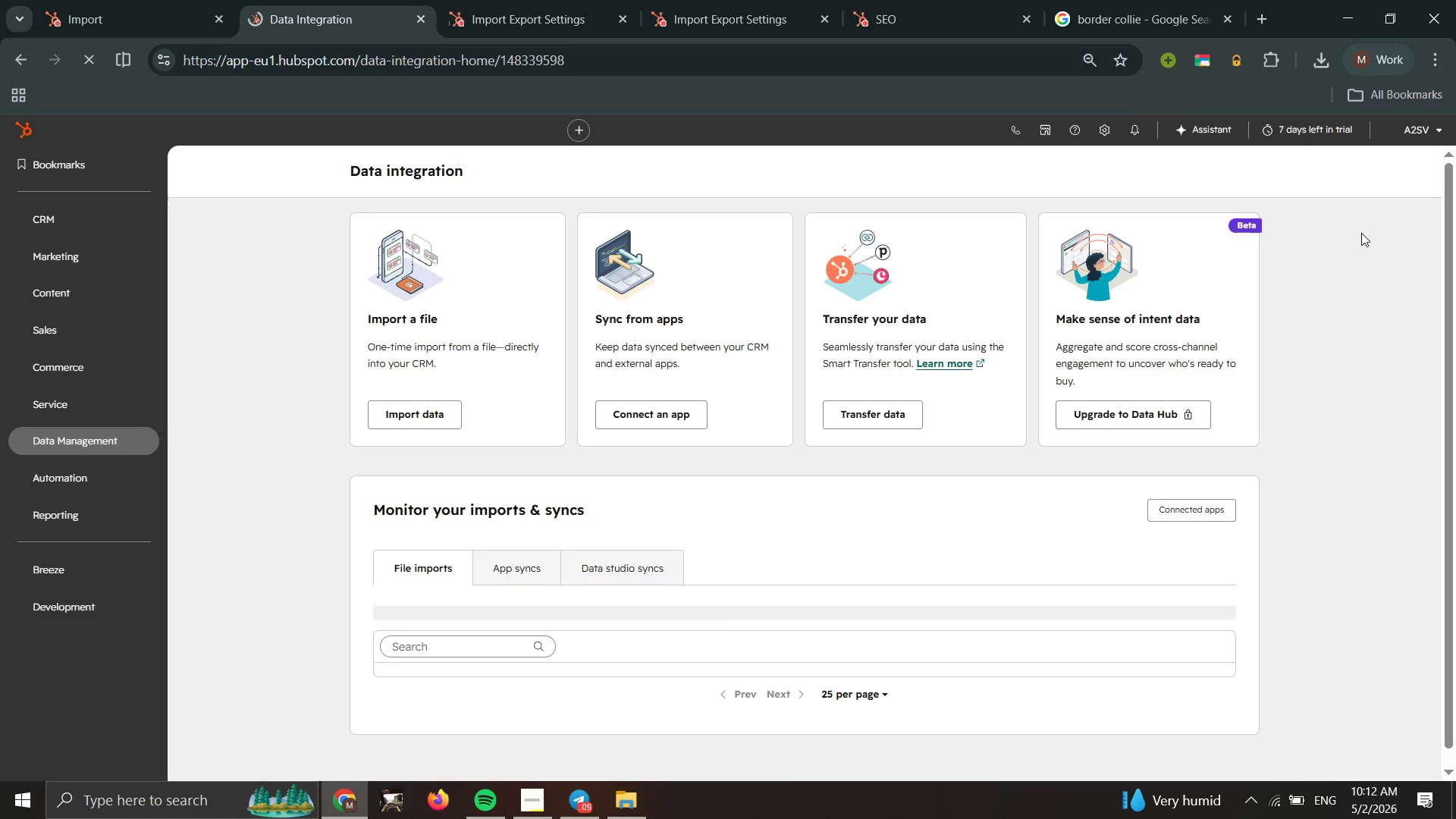 
left_click([400, 419])
 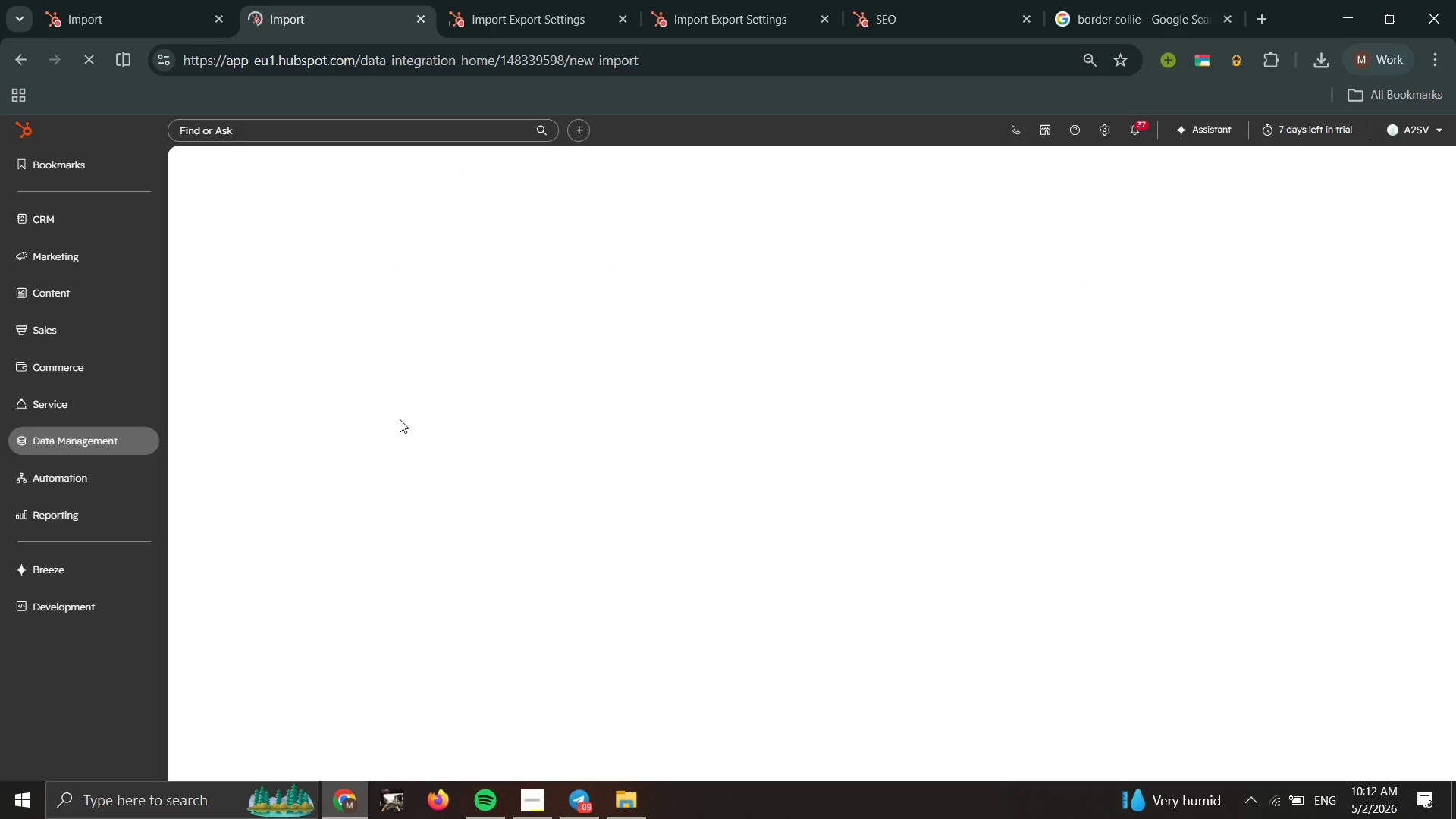 
mouse_move([418, 419])
 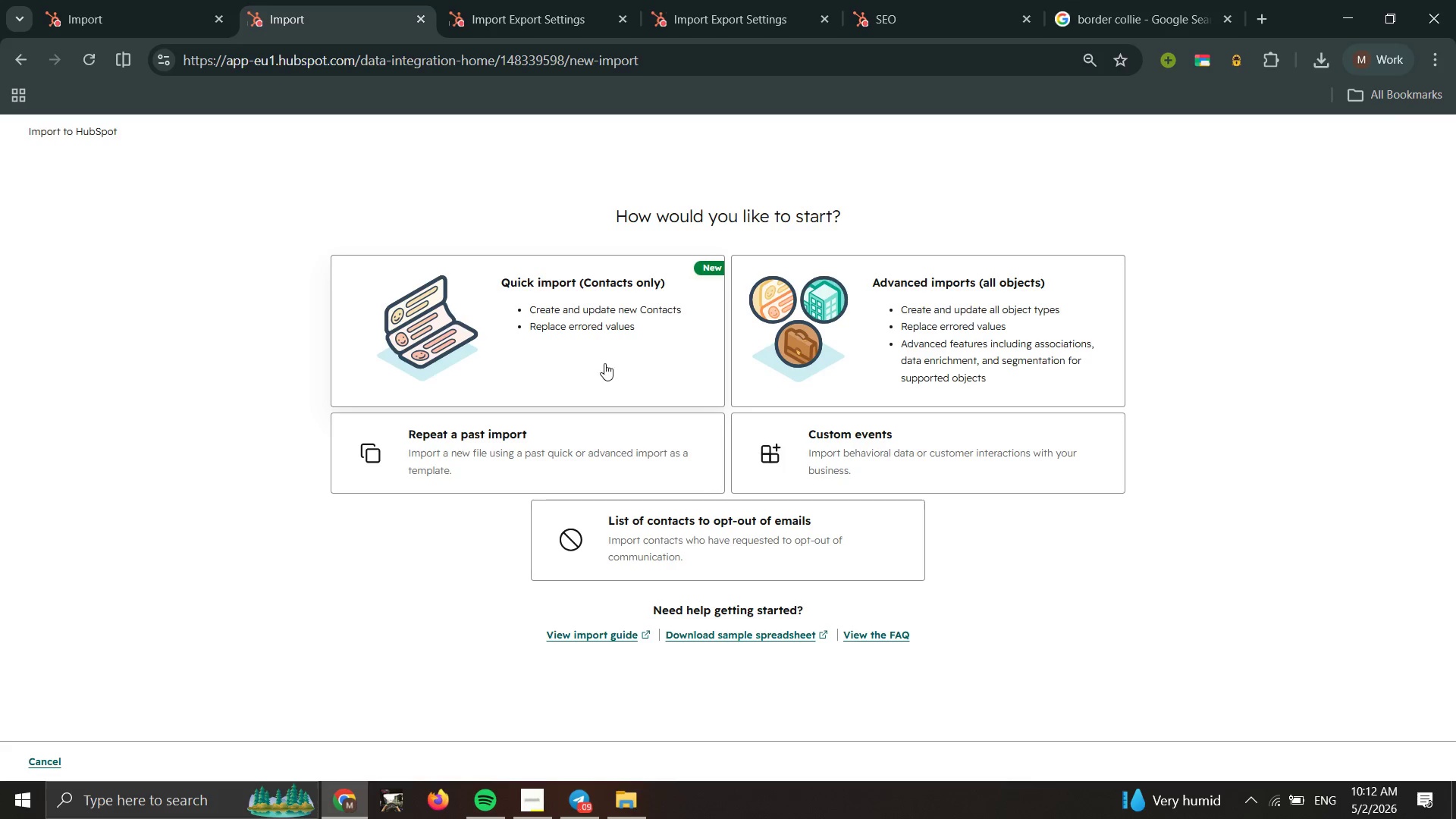 
left_click([602, 355])
 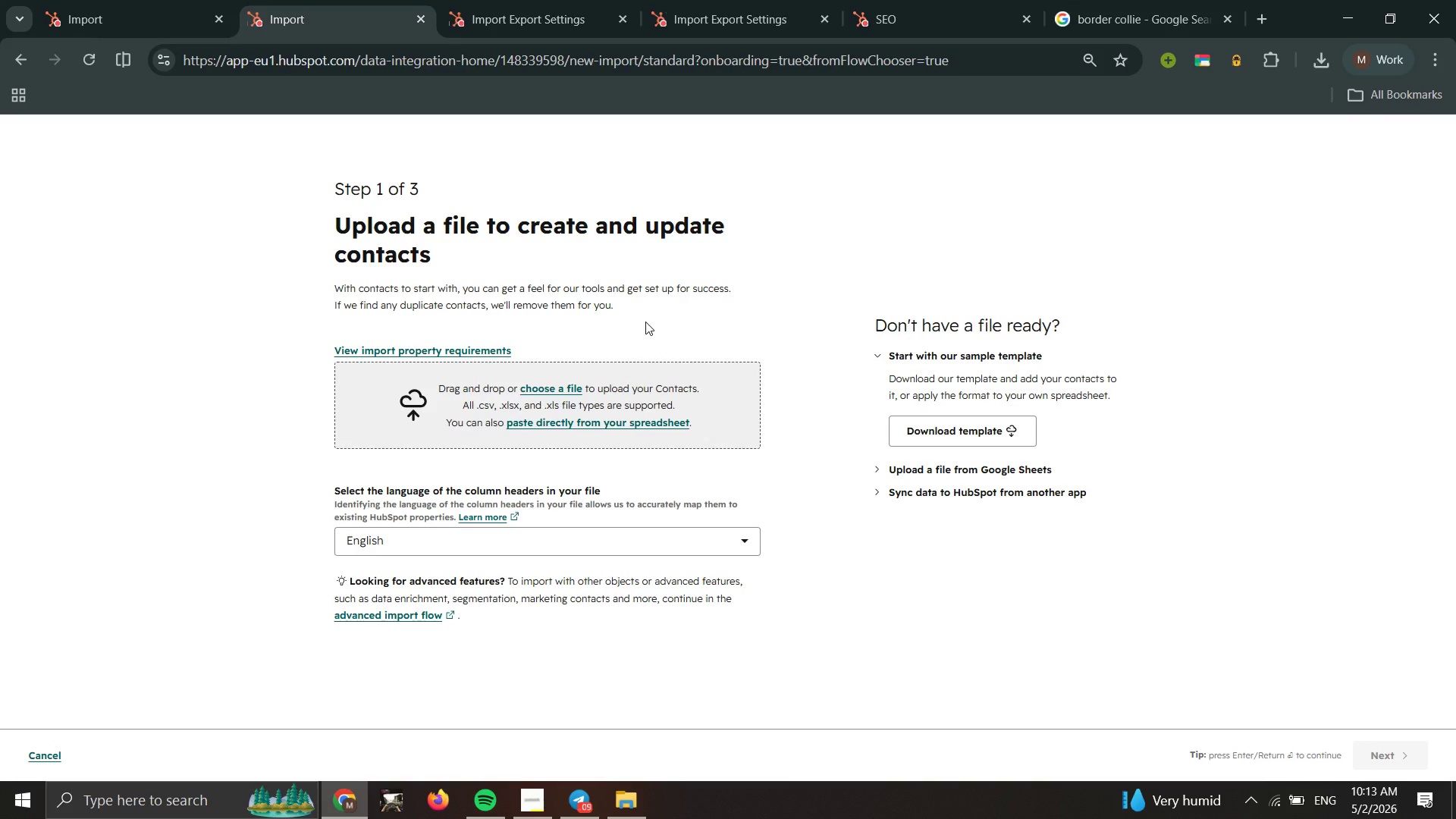 
wait(6.52)
 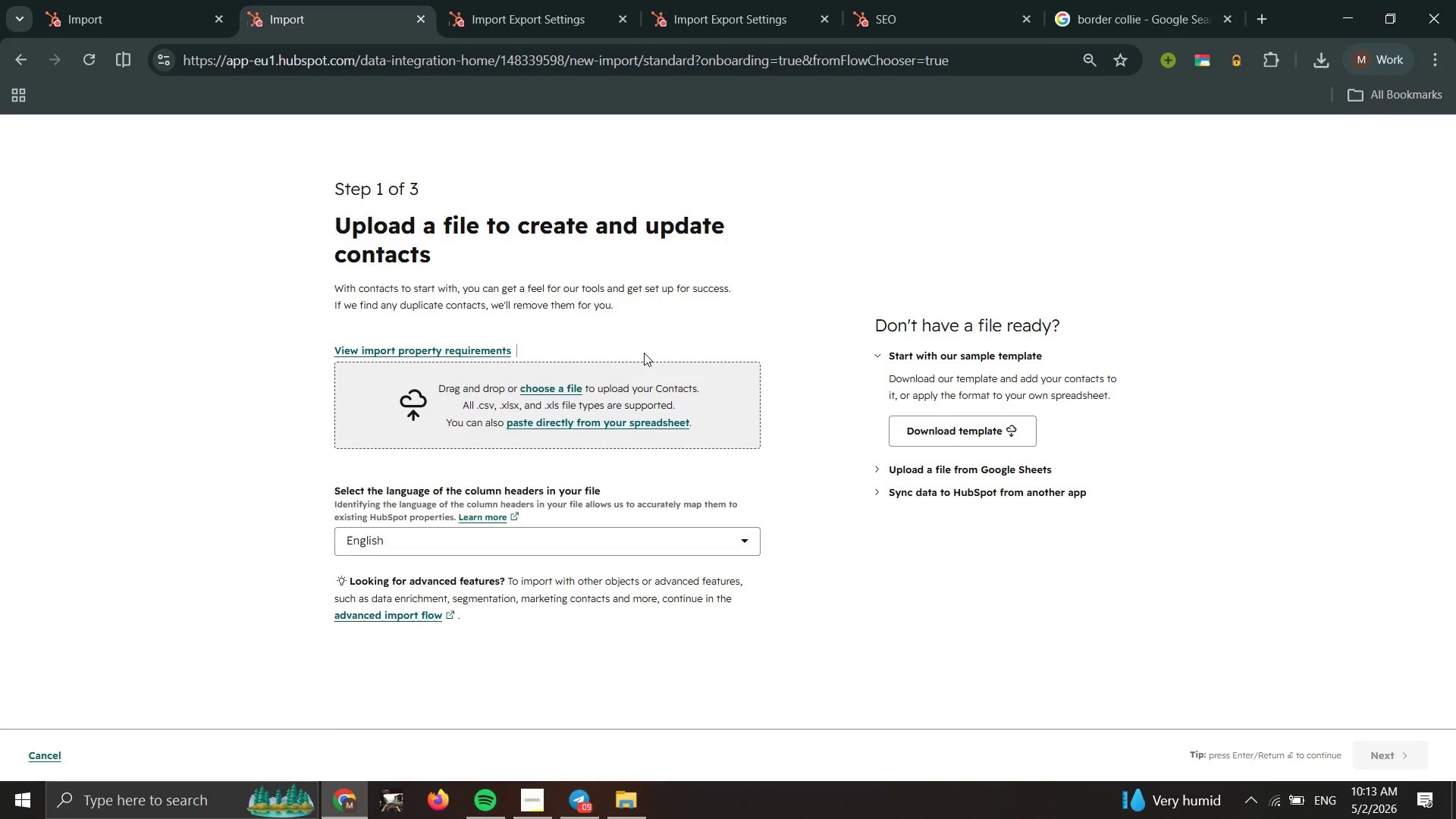 
left_click([565, 388])
 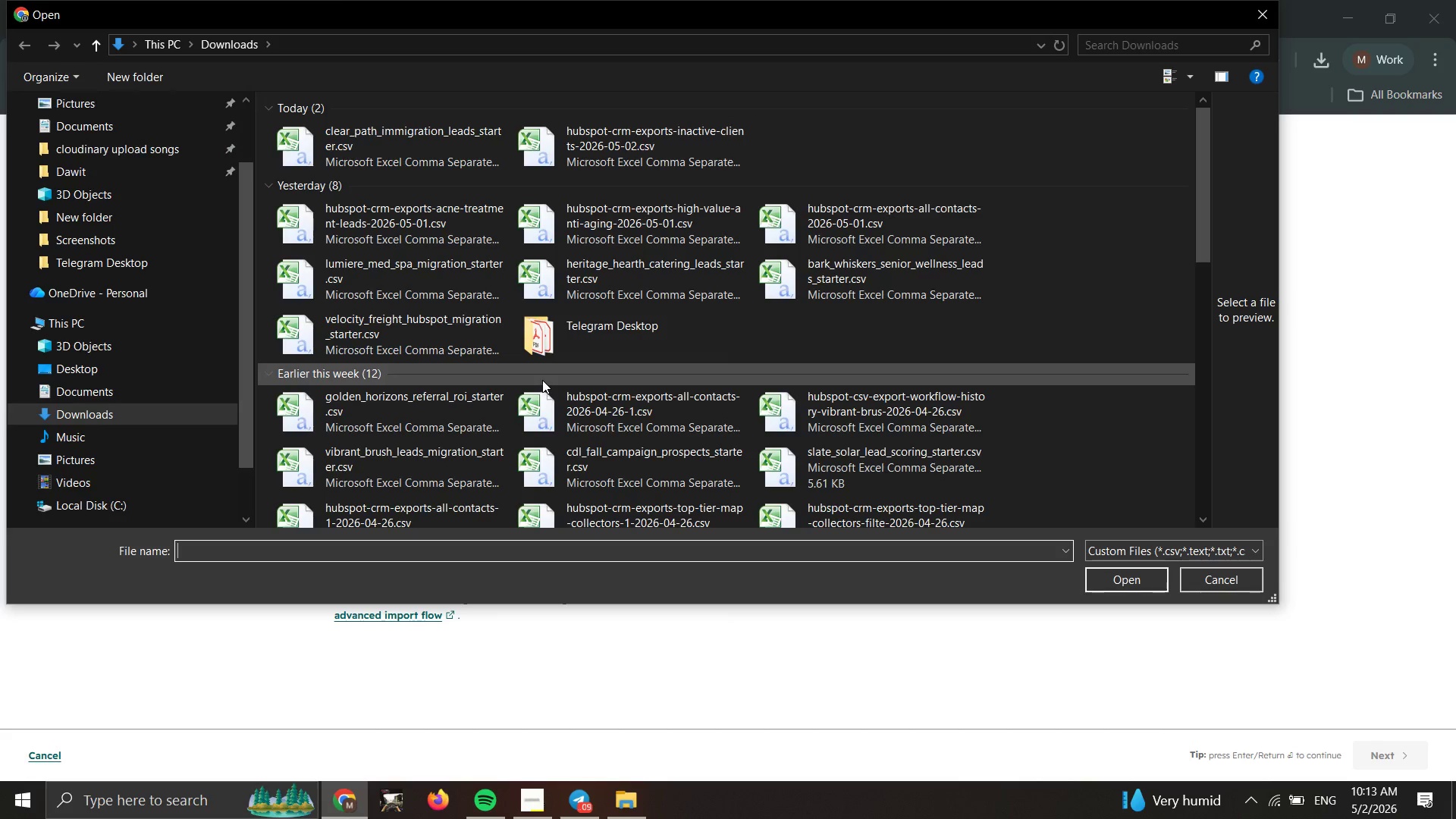 
wait(12.73)
 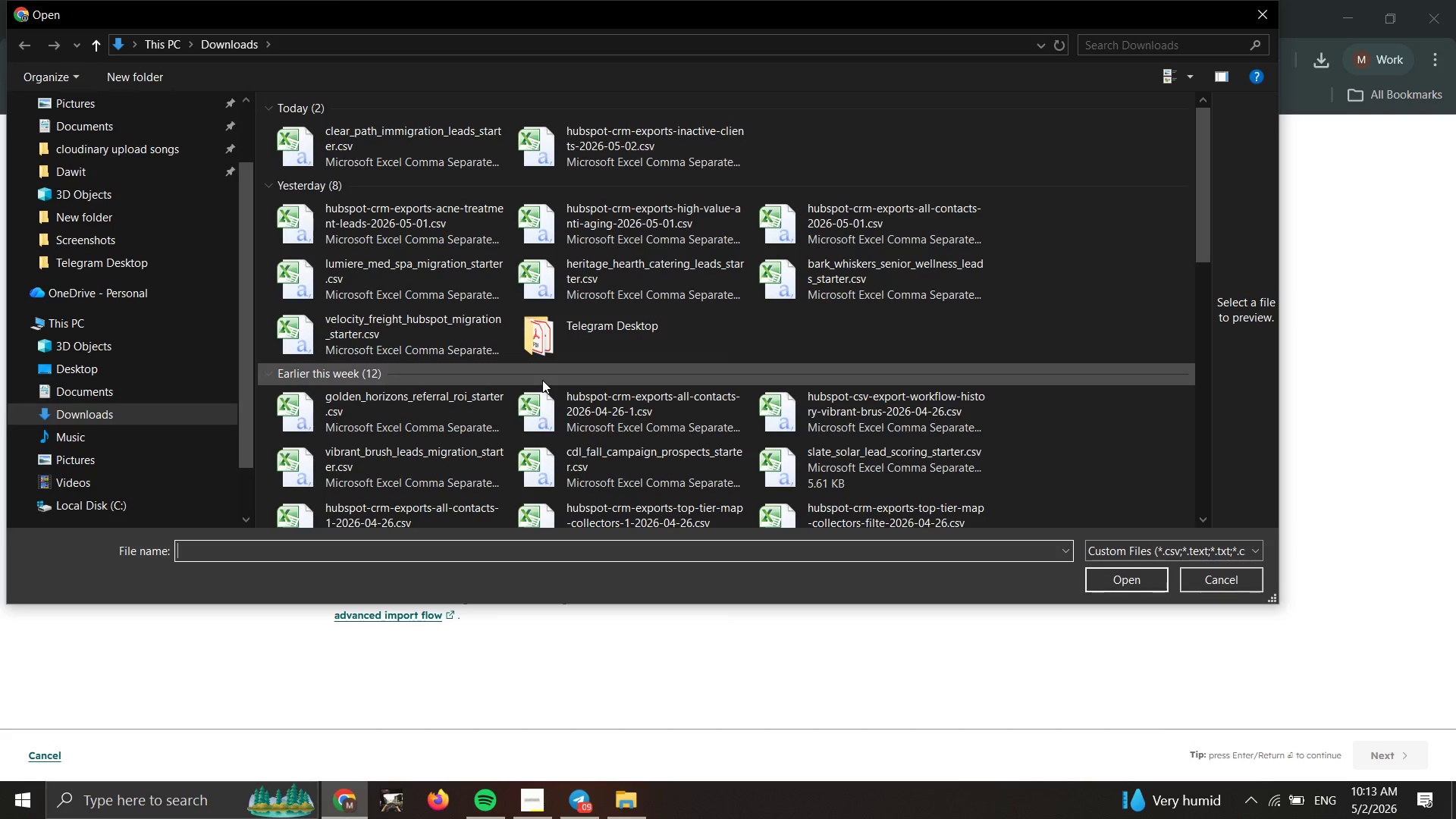 
left_click([447, 158])
 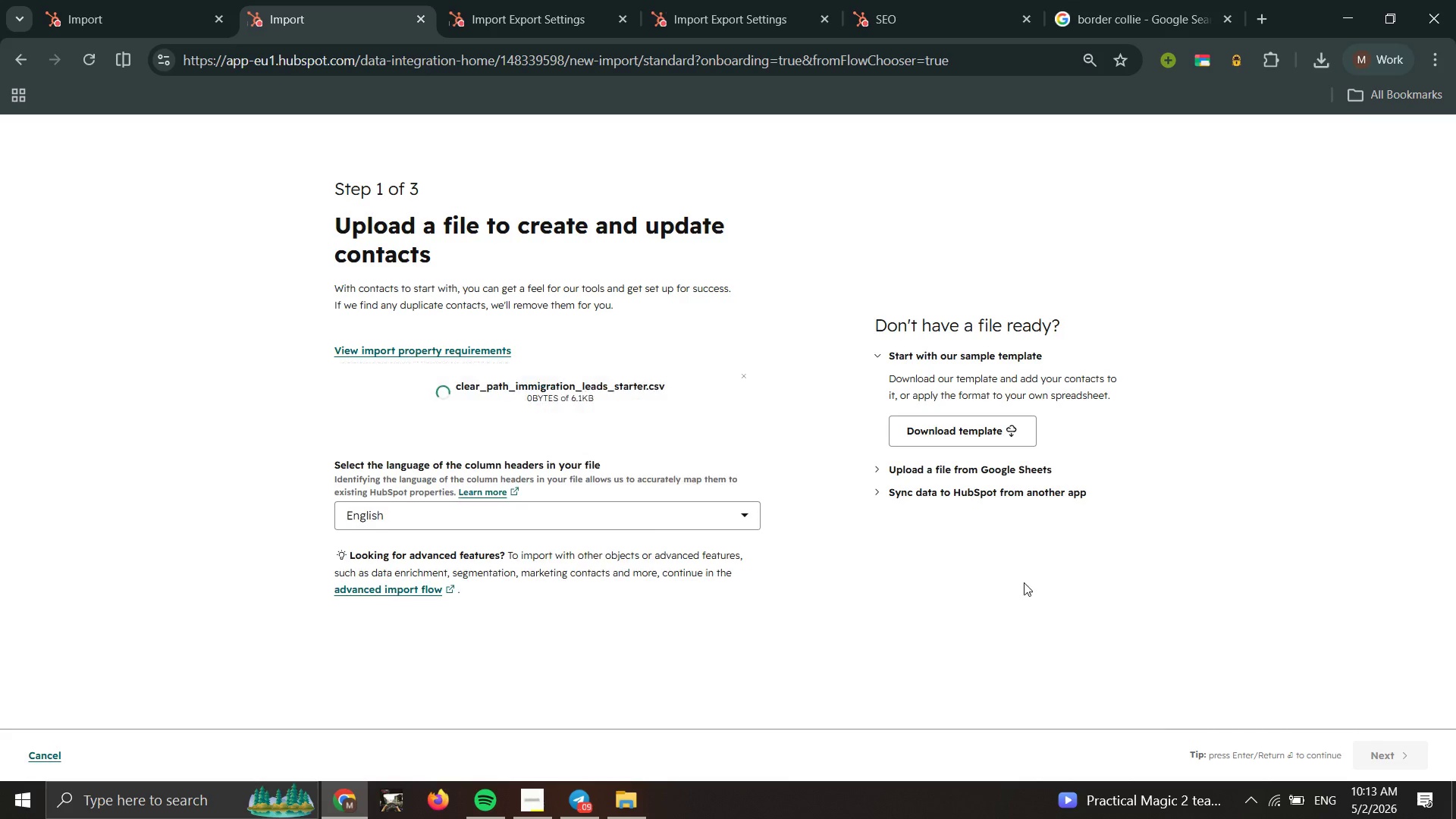 
wait(9.06)
 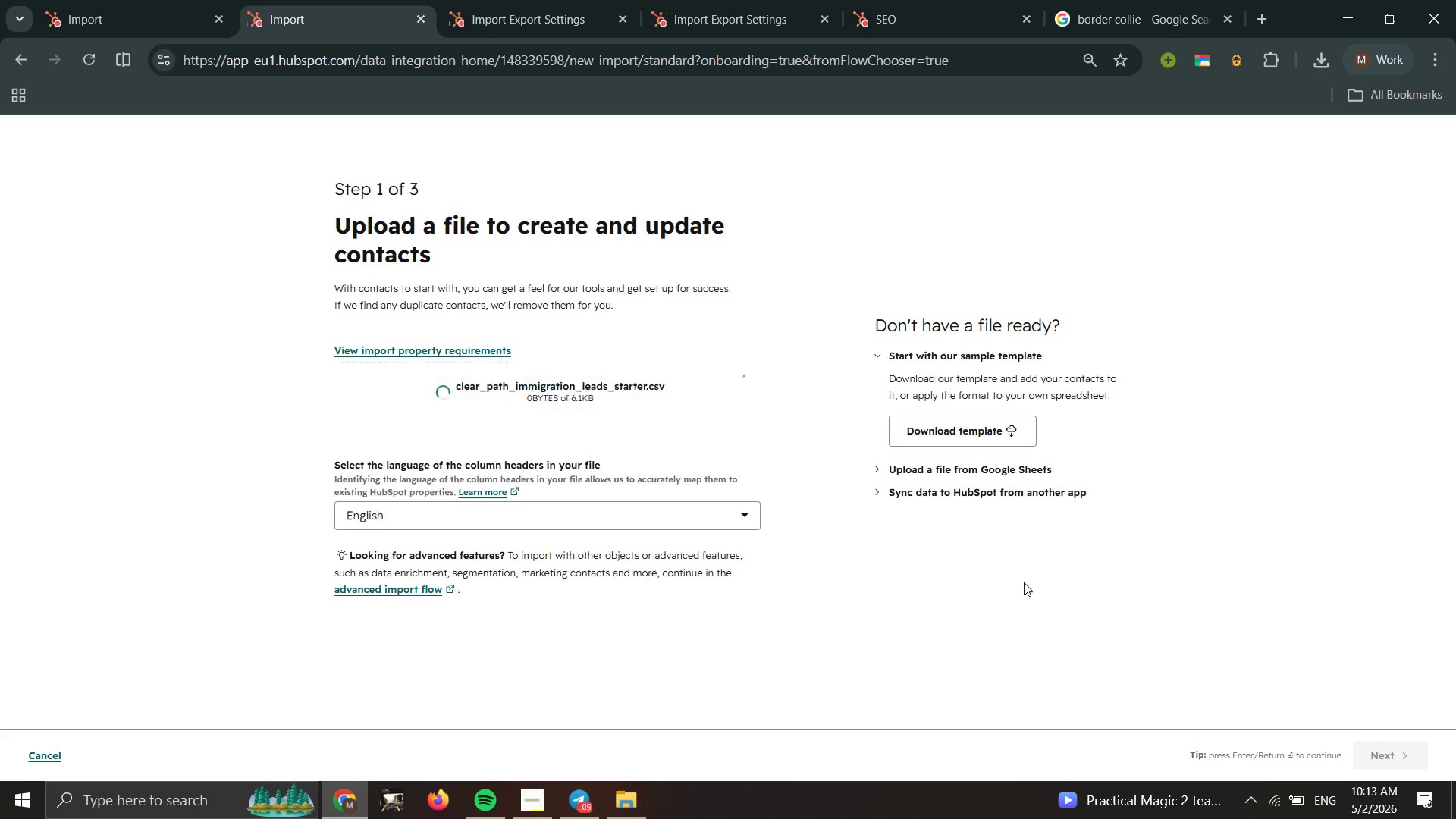 
left_click([1382, 745])
 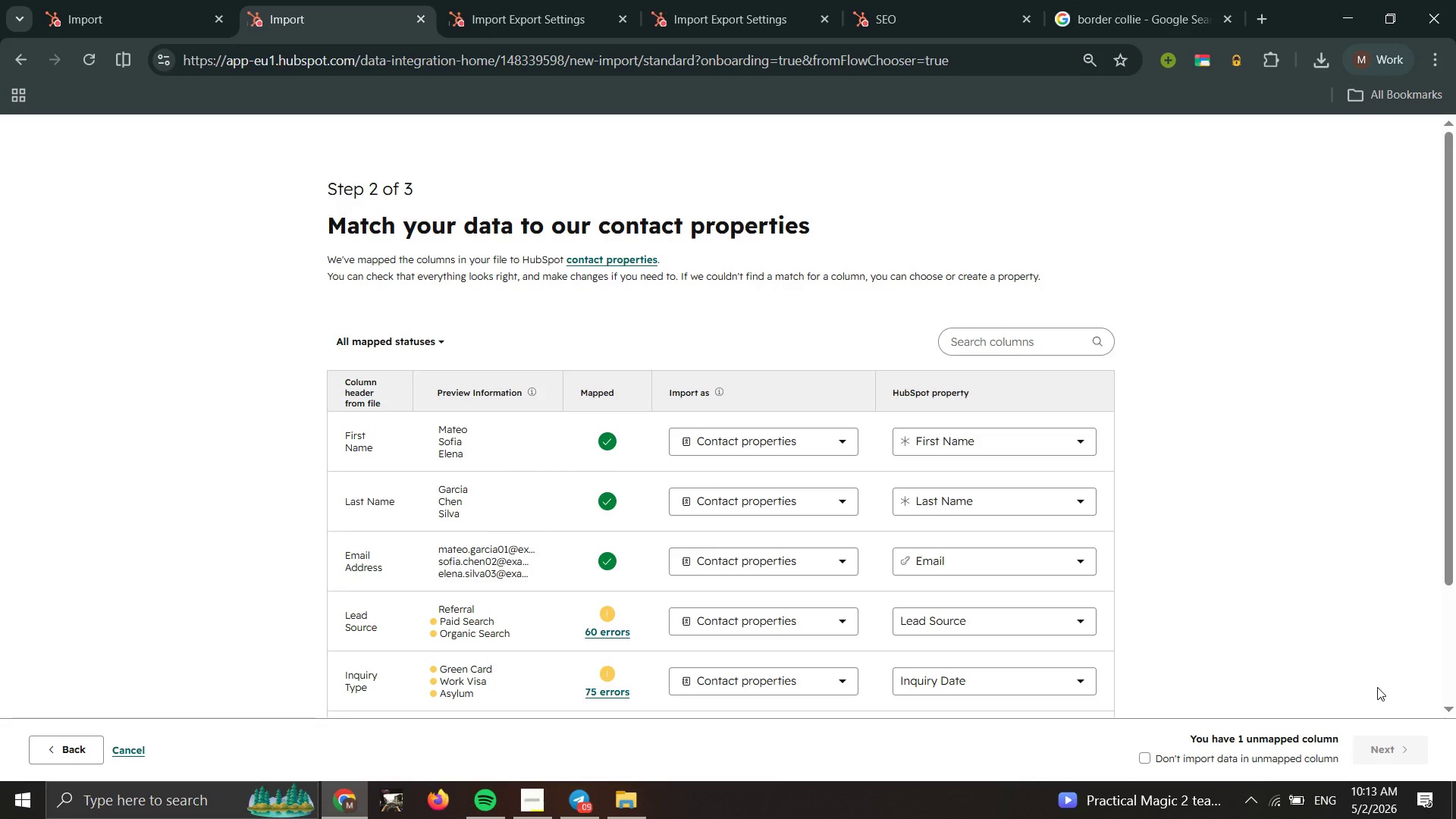 
wait(9.78)
 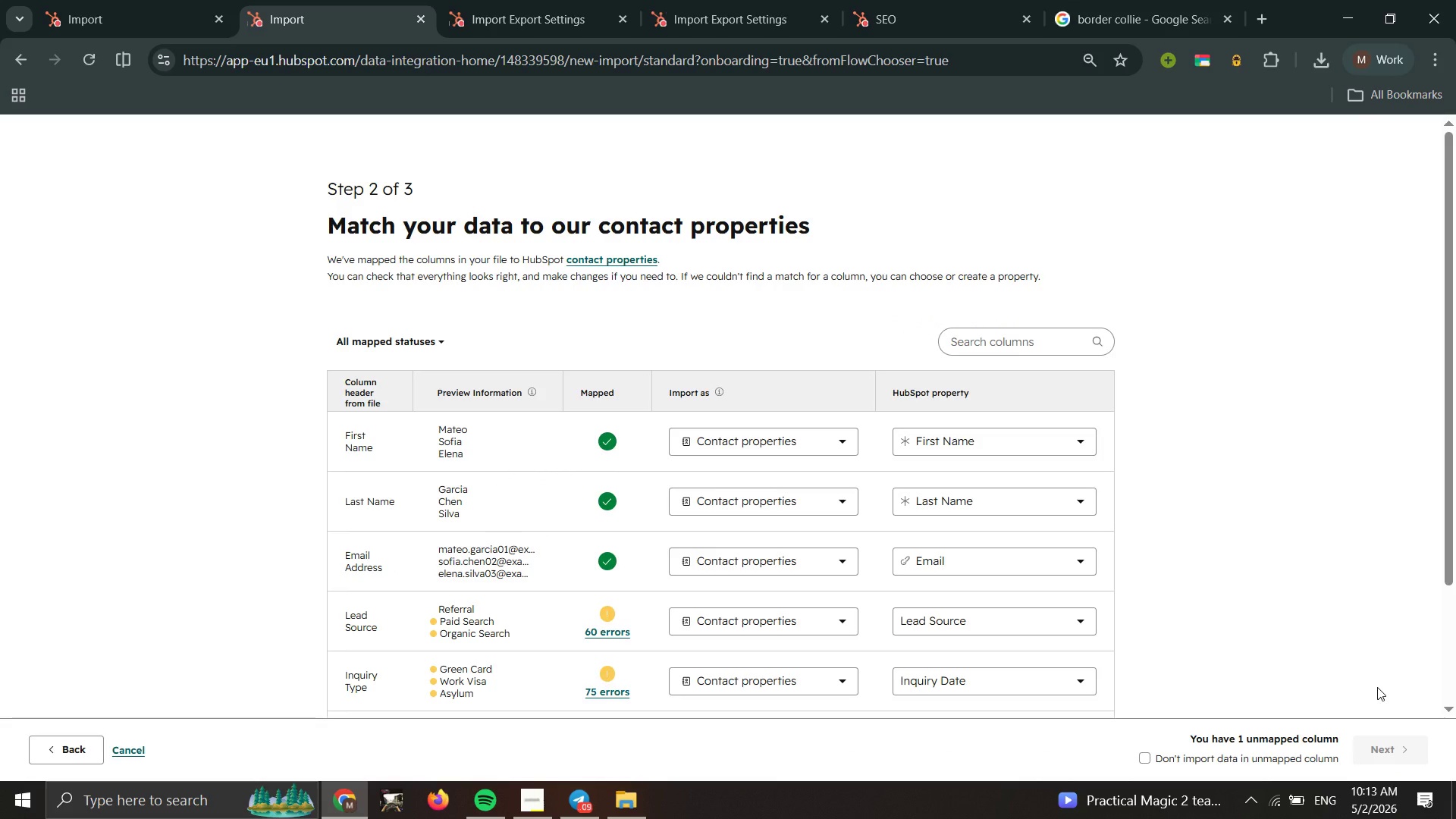 
scroll: coordinate [799, 619], scroll_direction: none, amount: 0.0
 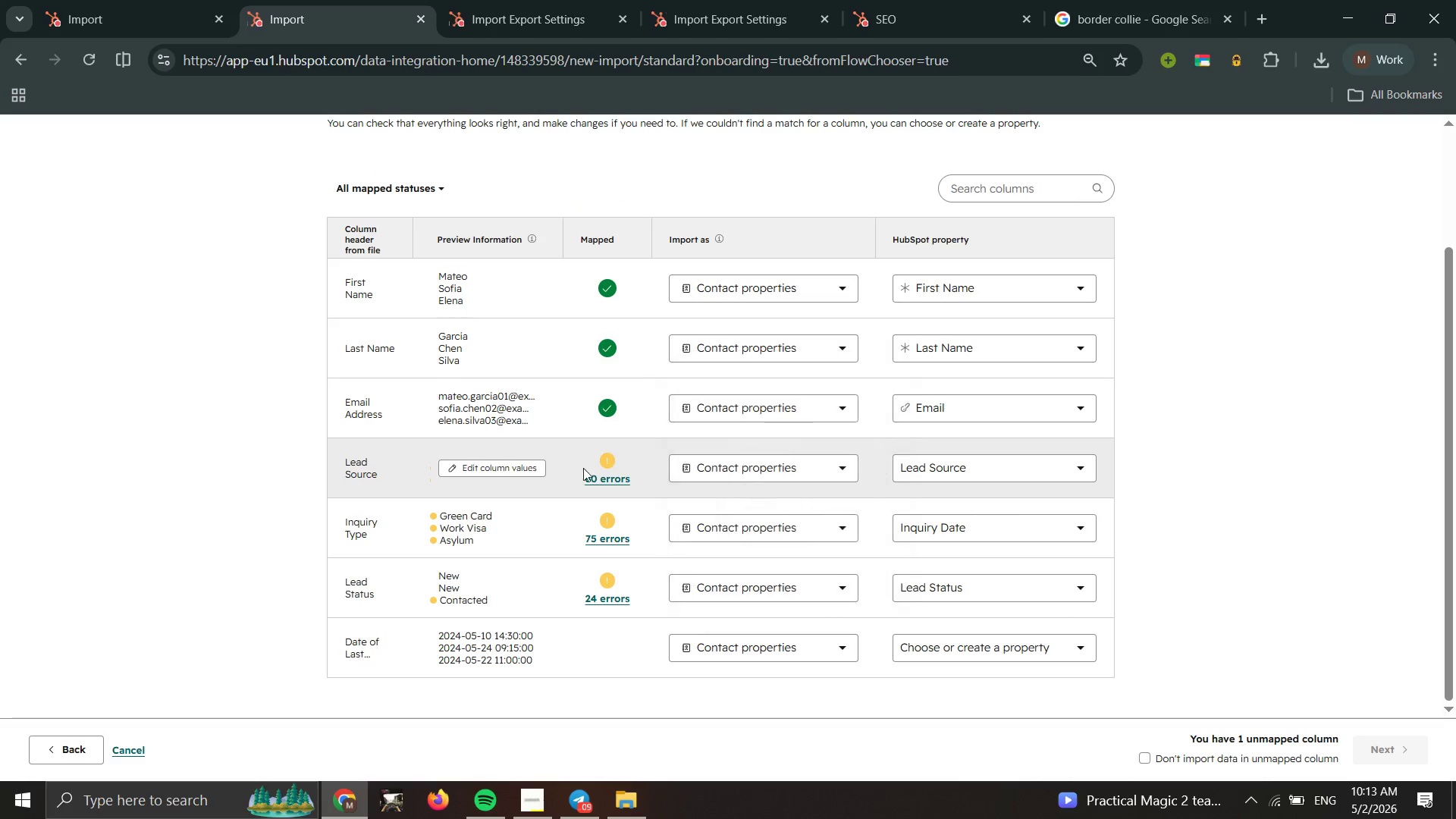 
left_click([595, 481])
 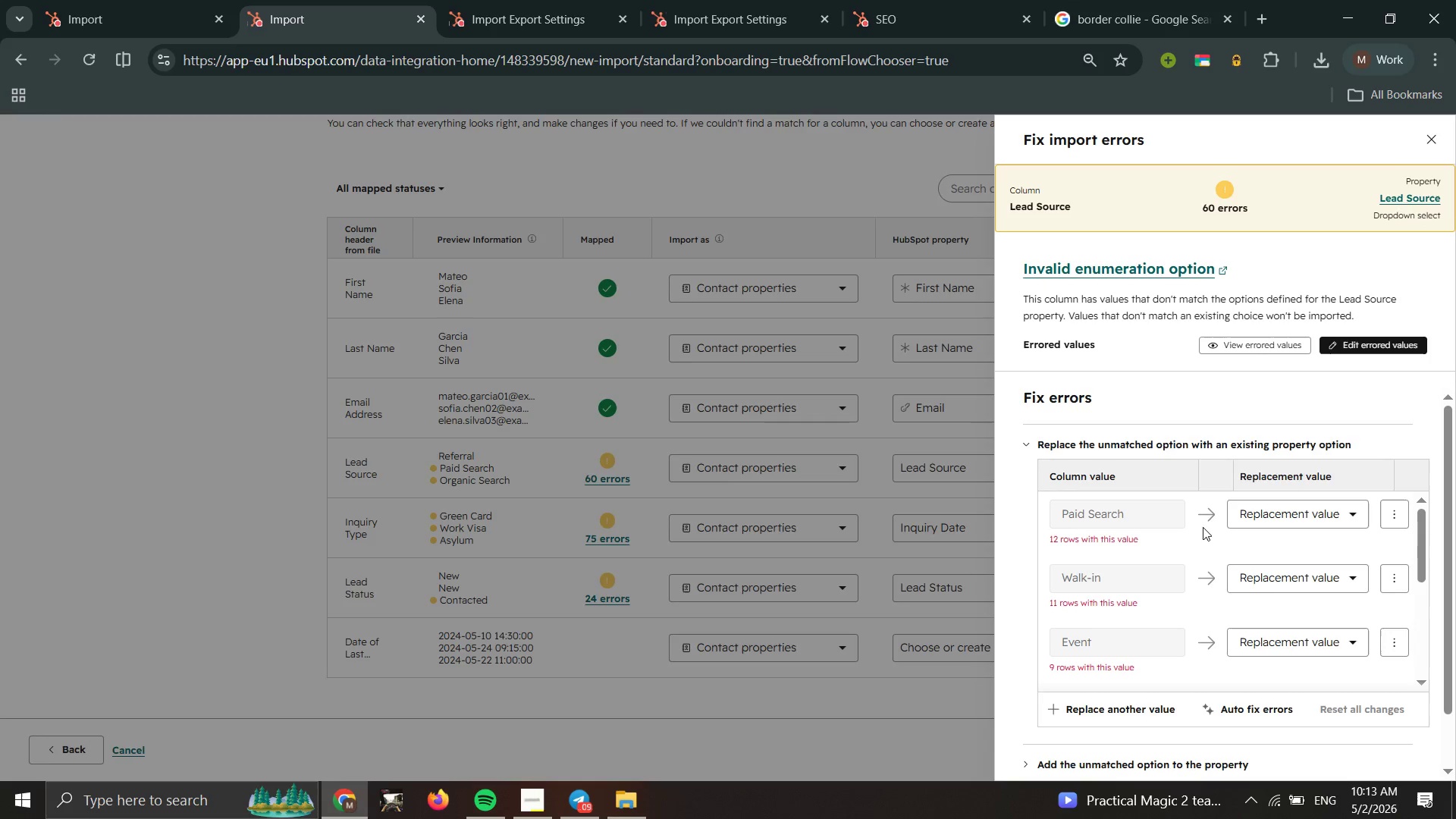 
scroll: coordinate [1134, 628], scroll_direction: down, amount: 18.0
 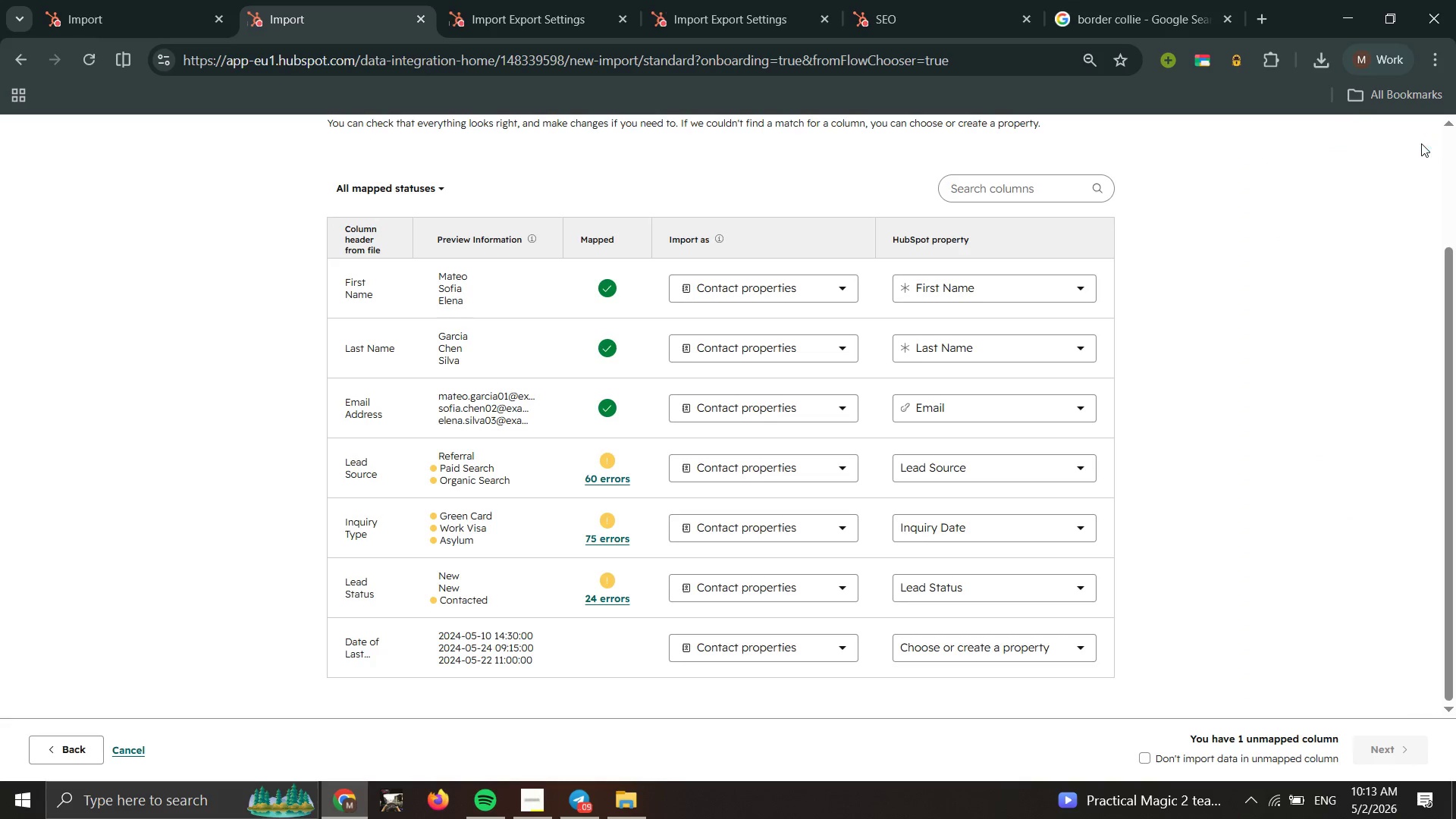 
wait(7.86)
 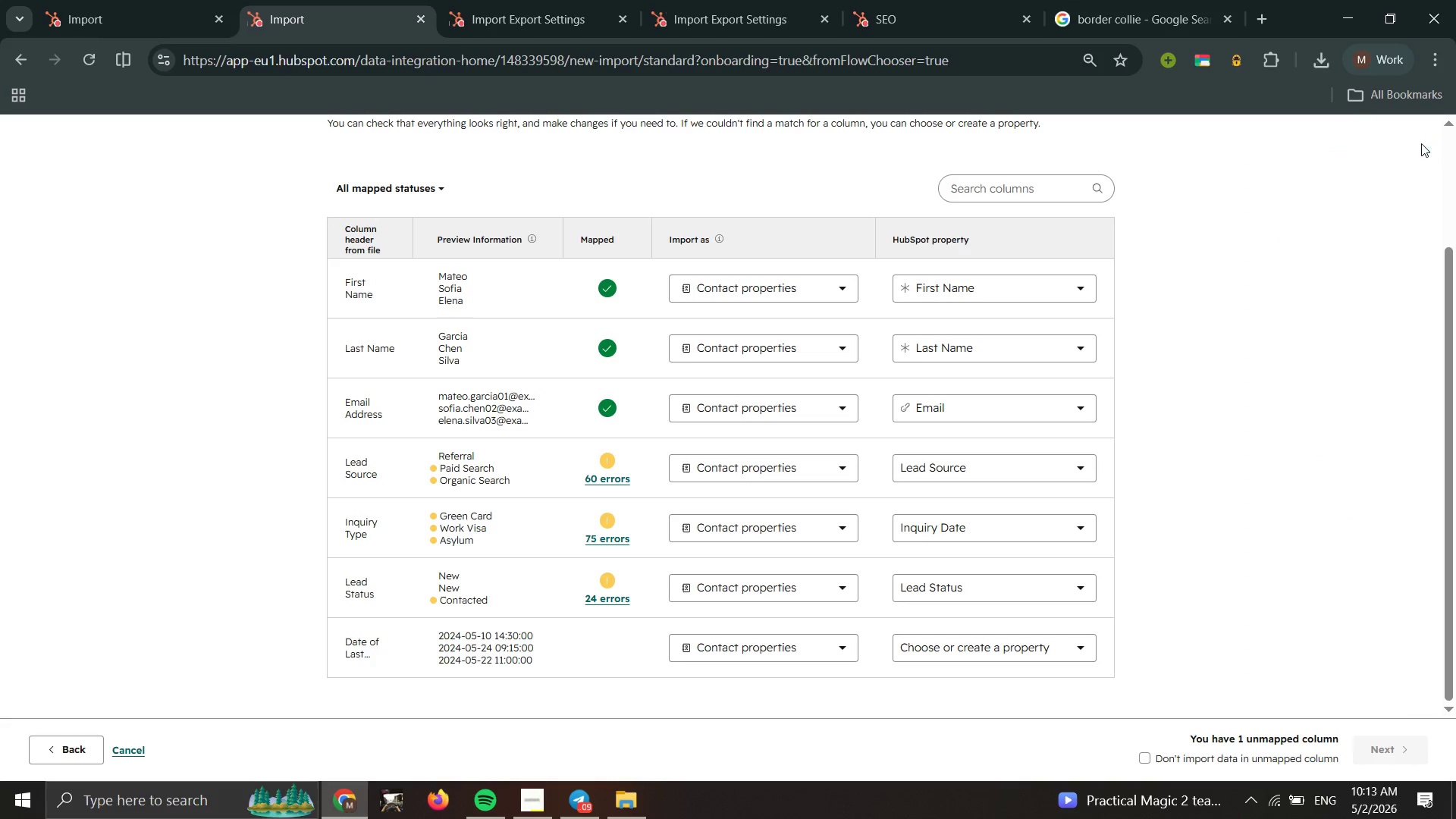 
left_click([996, 472])
 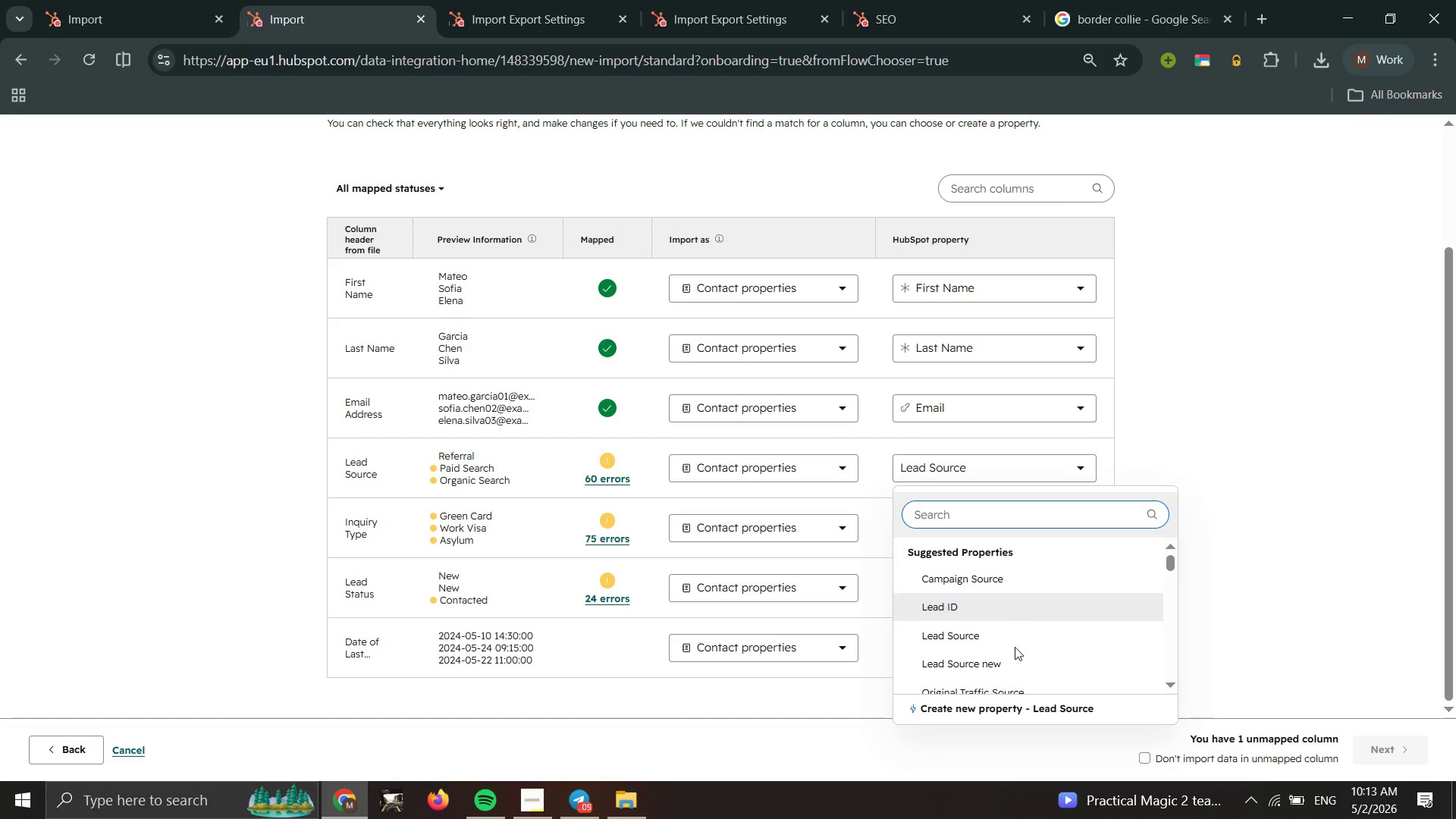 
wait(5.25)
 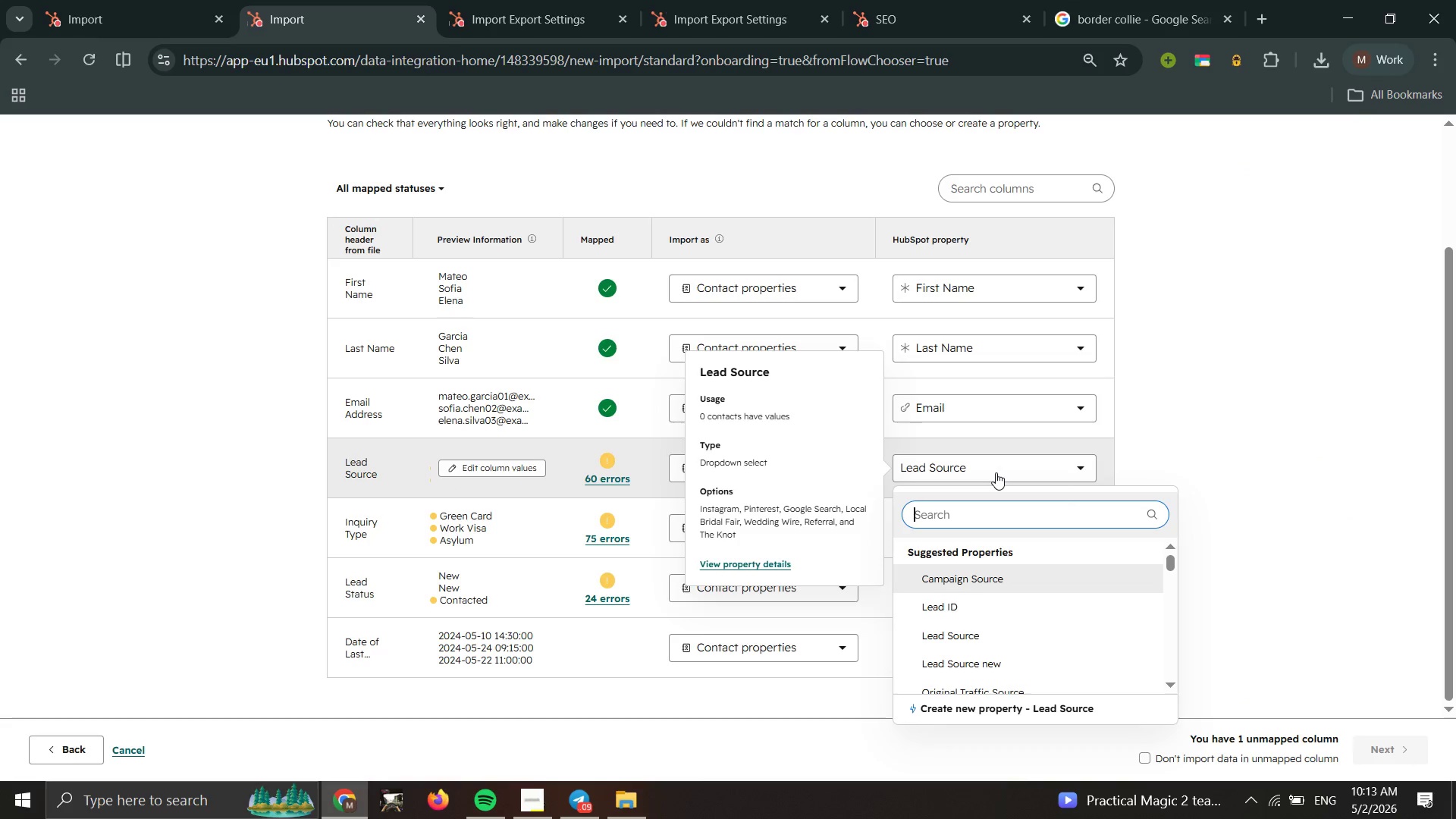 
left_click_drag(start_coordinate=[1006, 710], to_coordinate=[1005, 705])
 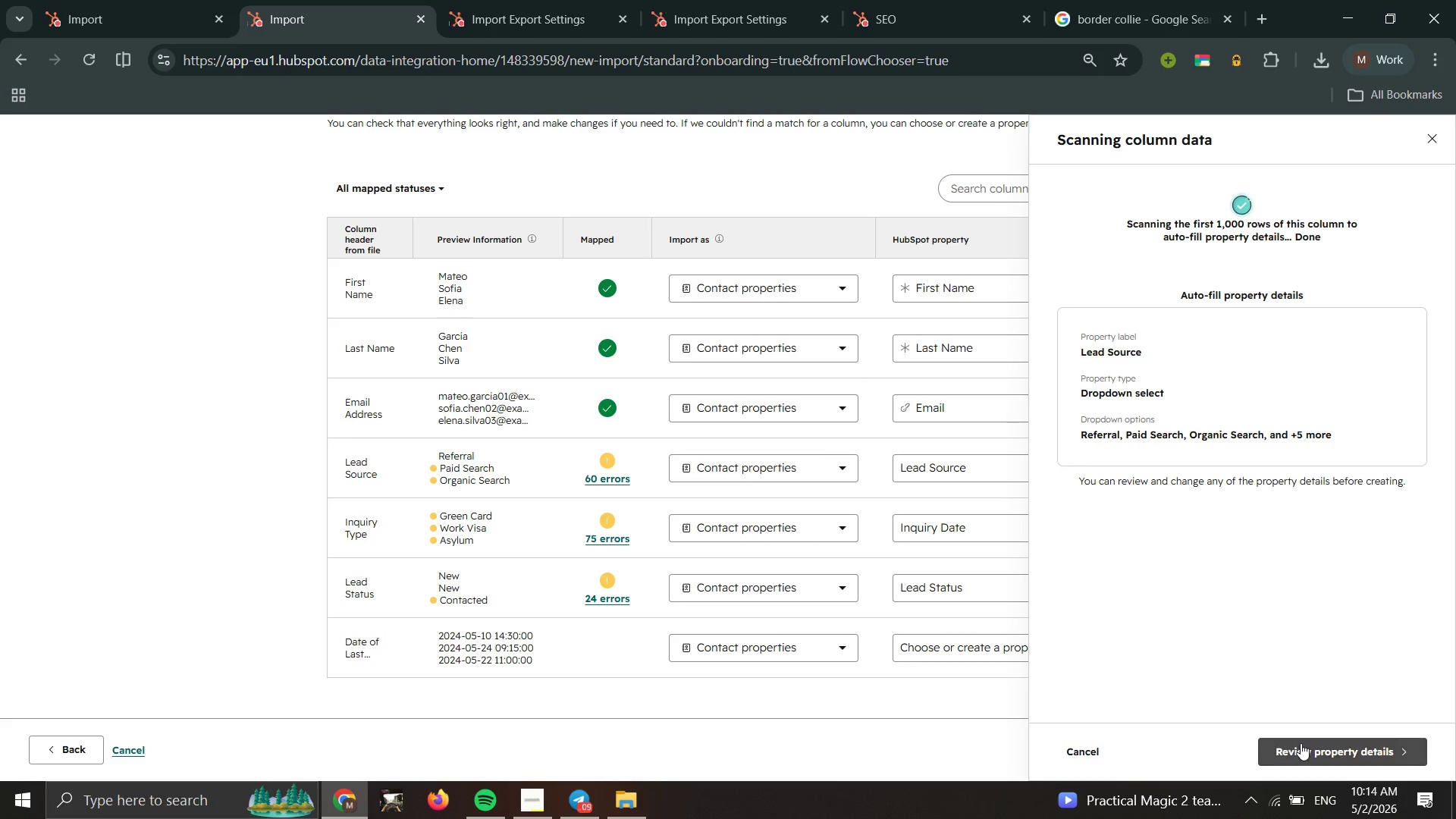 
wait(11.28)
 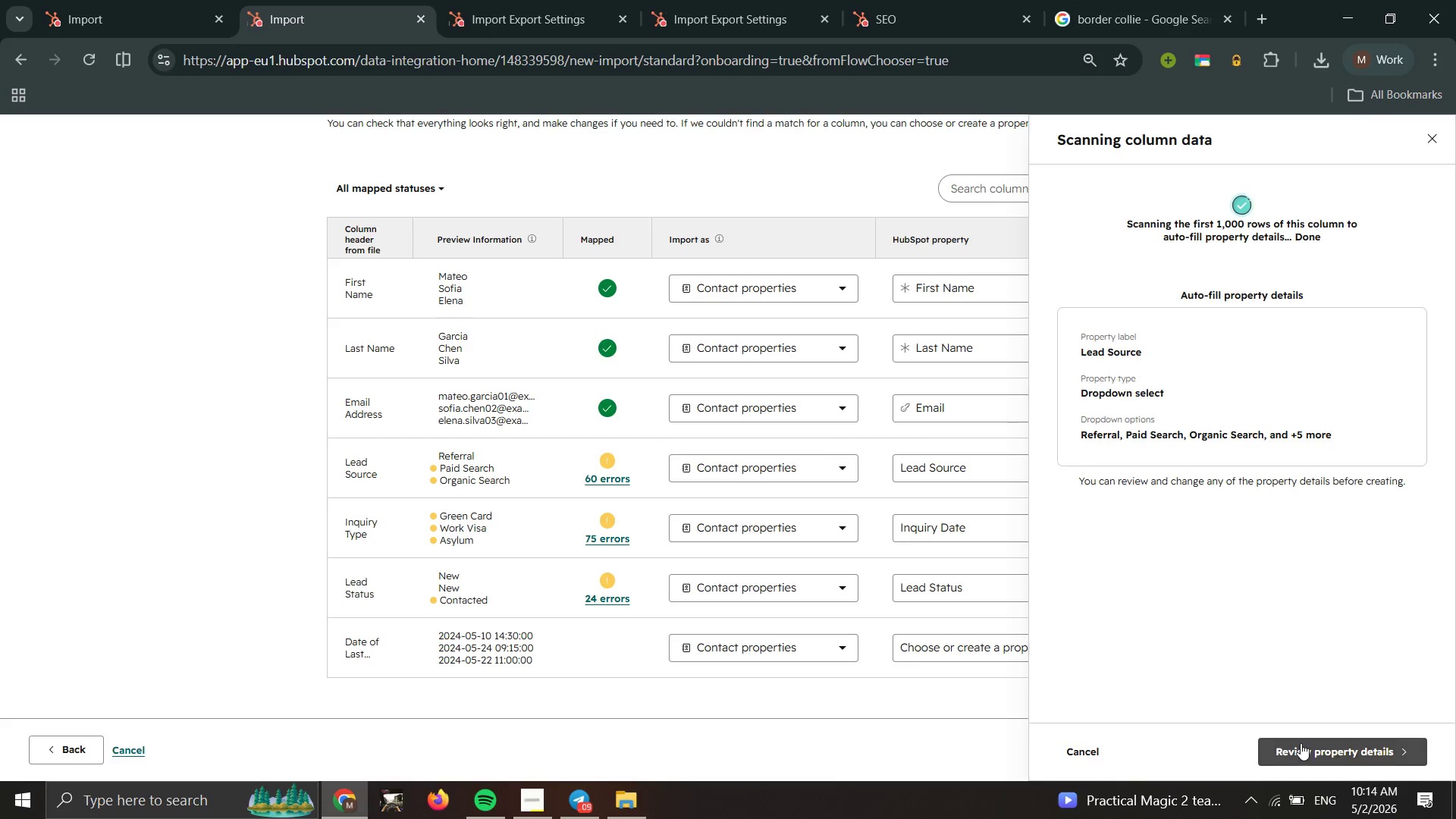 
left_click([1069, 263])
 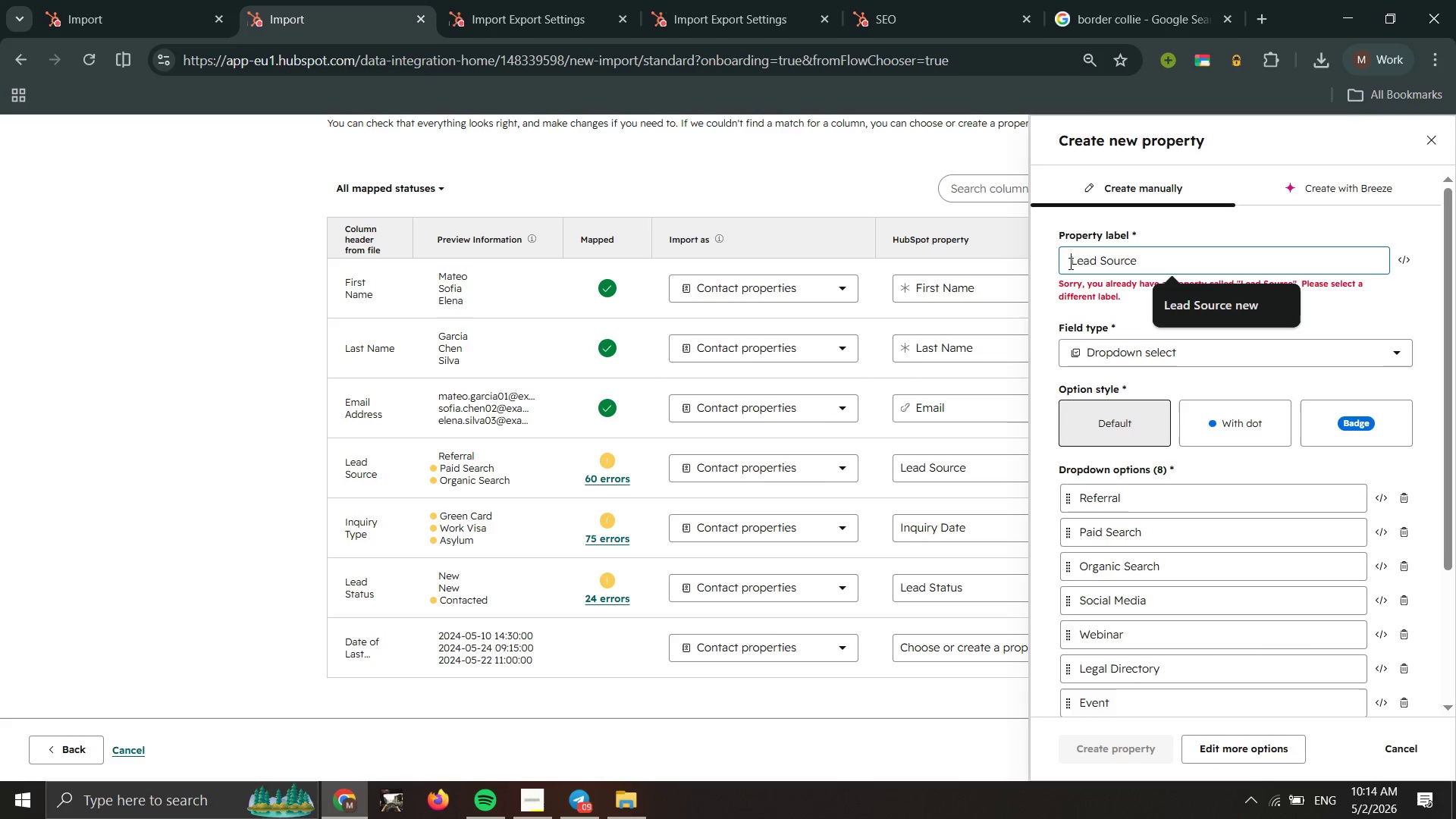 
type(New )
 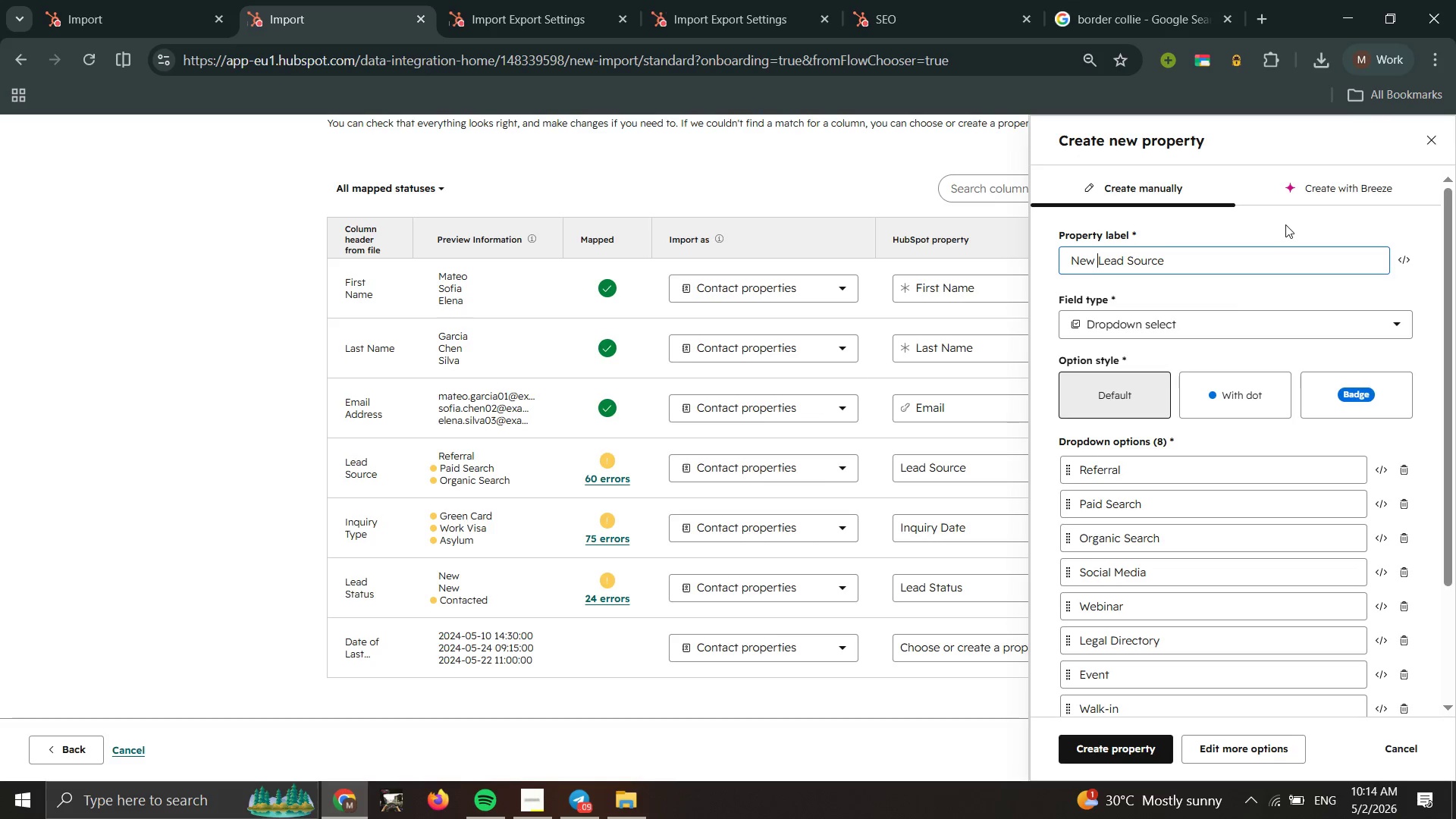 
wait(5.83)
 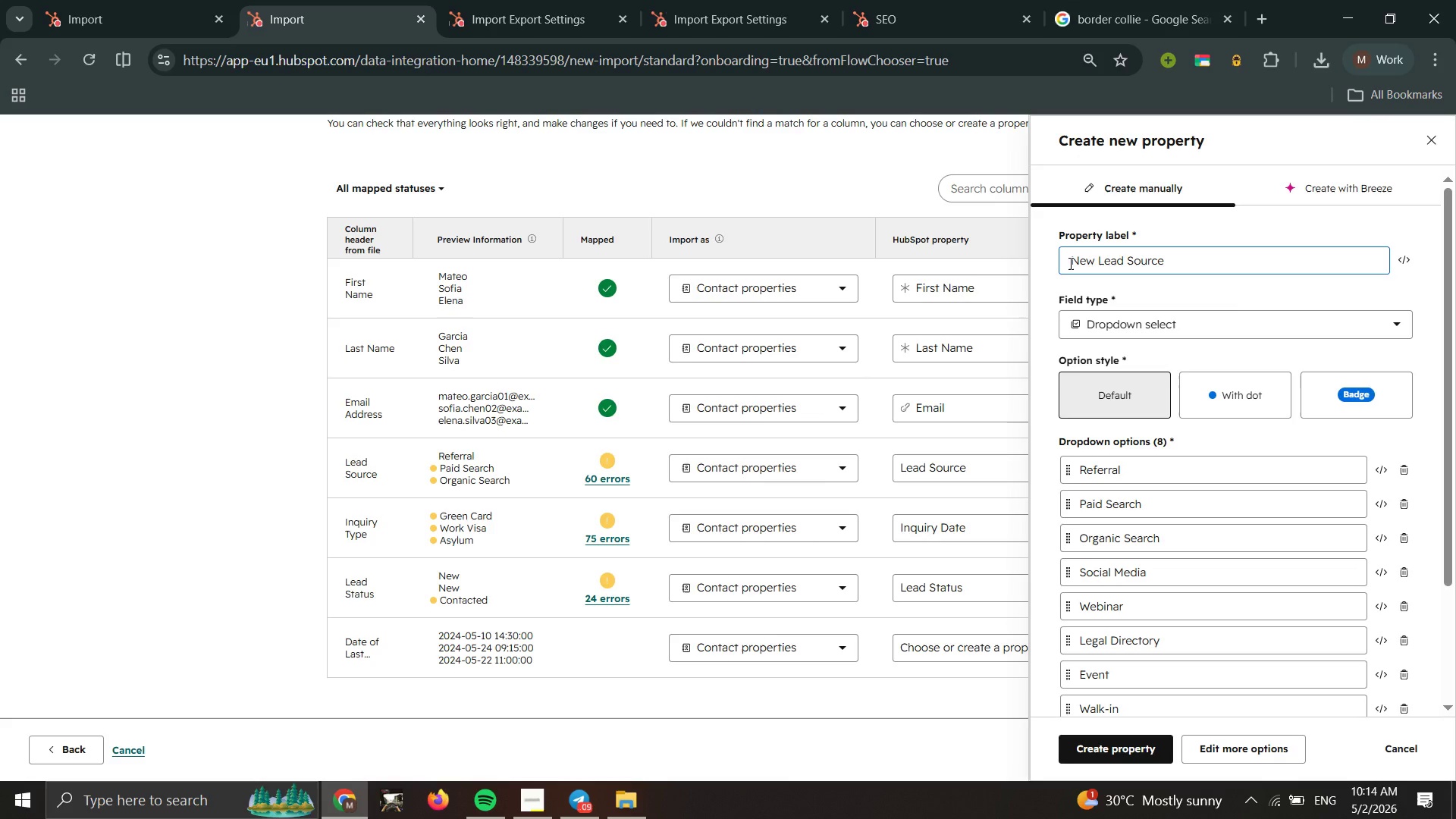 
scroll: coordinate [1295, 225], scroll_direction: down, amount: 1.0
 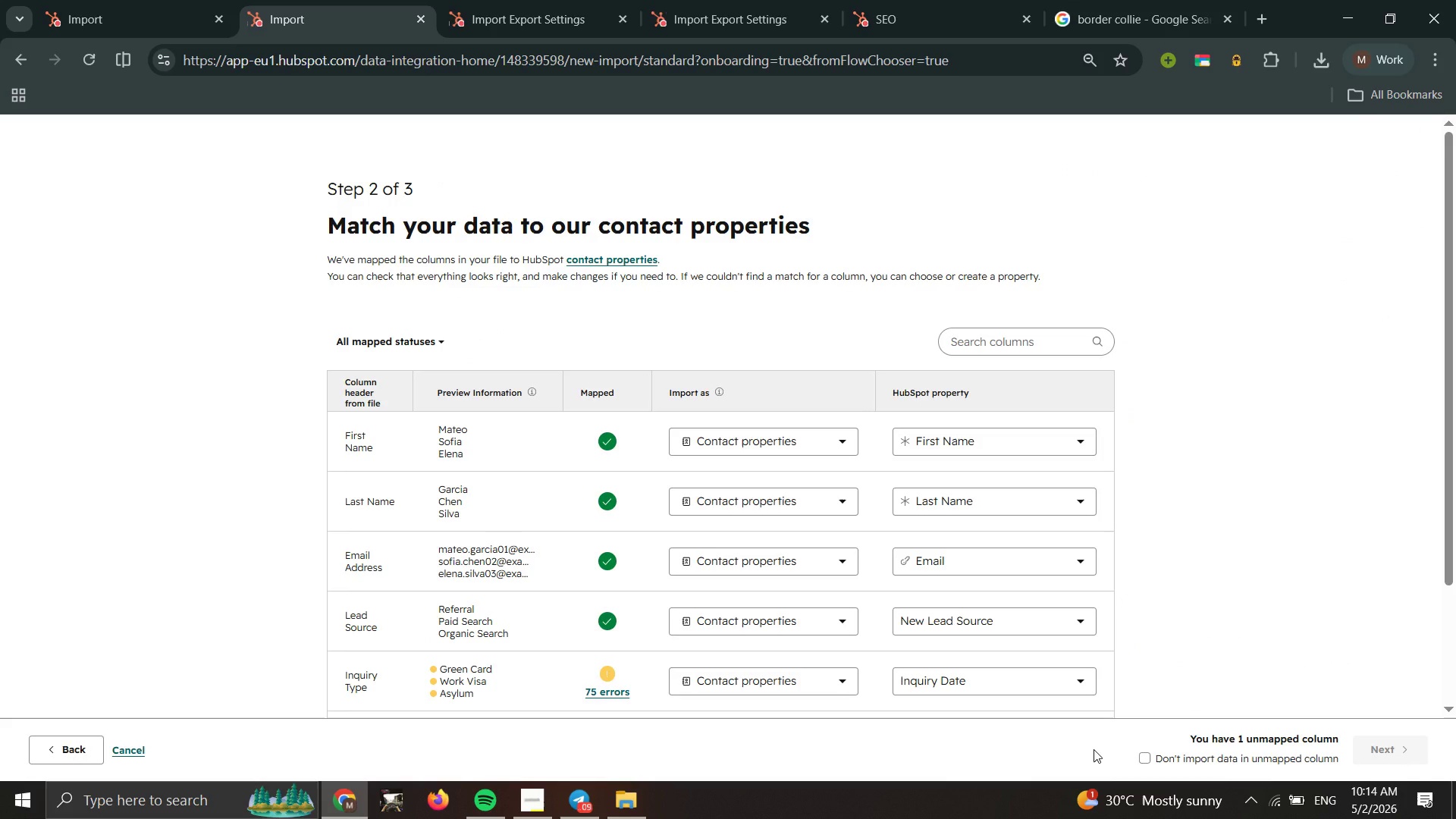 
wait(14.22)
 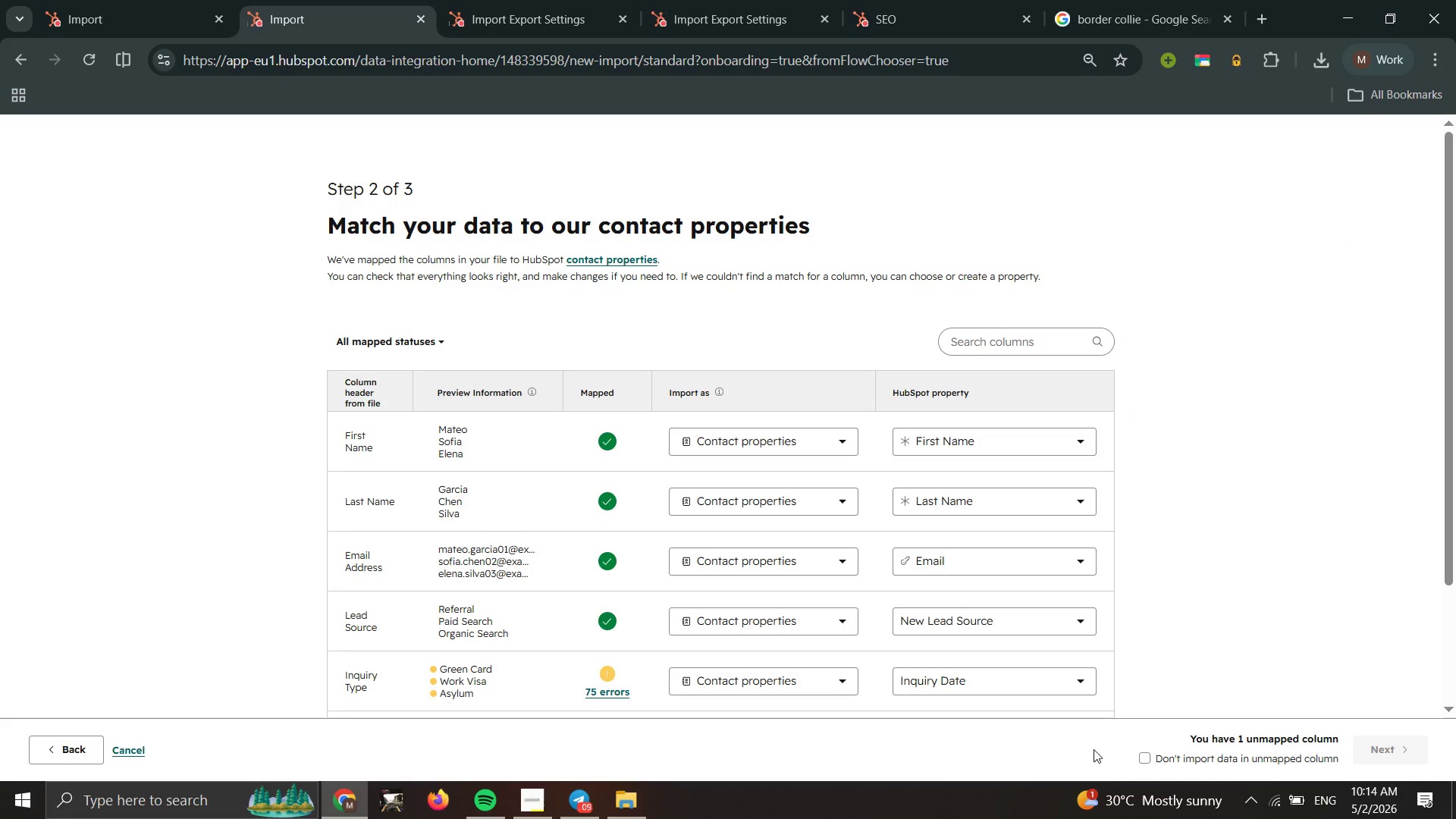 
scroll: coordinate [1051, 576], scroll_direction: up, amount: 2.0
 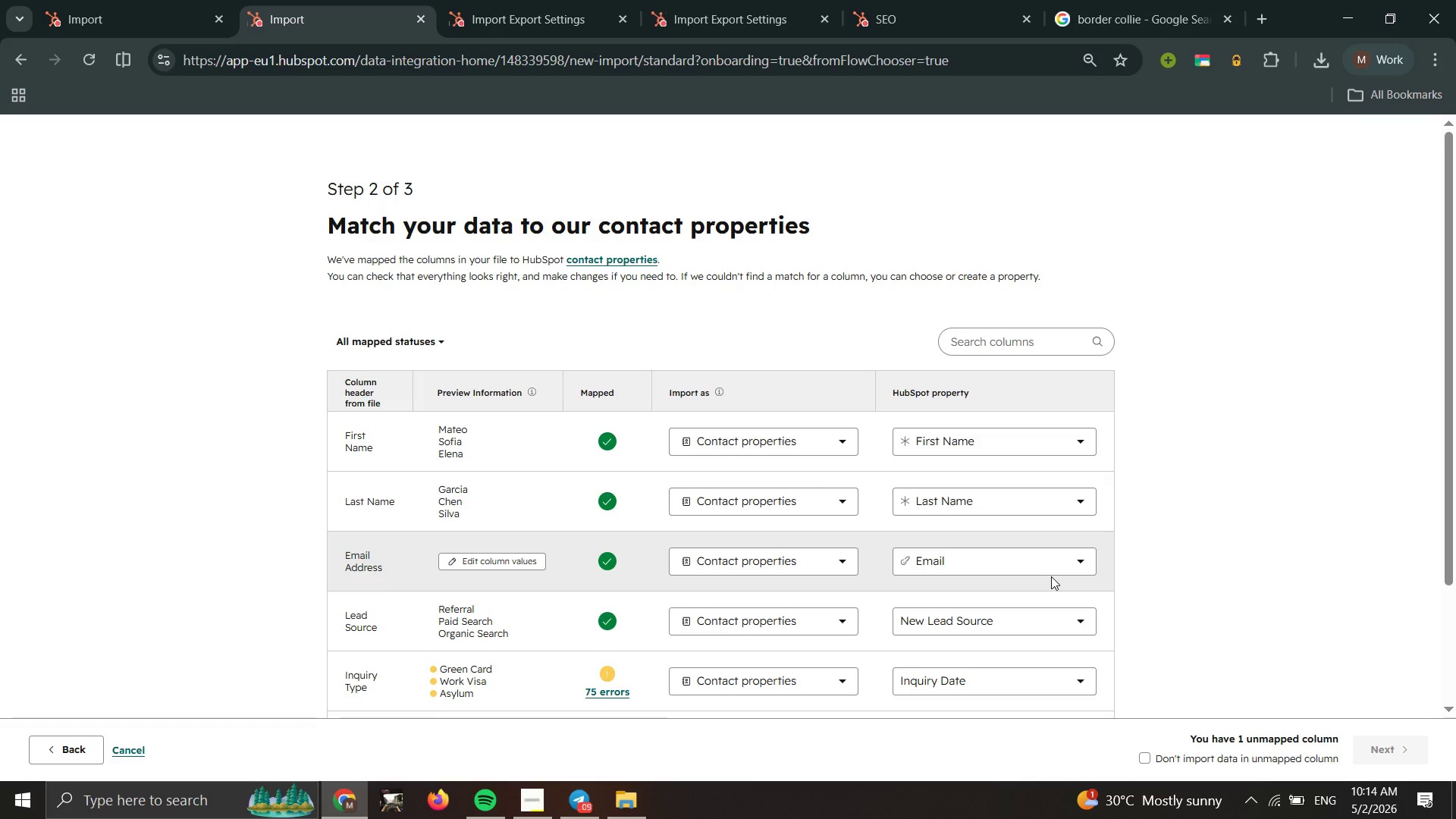 
scroll: coordinate [1046, 588], scroll_direction: down, amount: 1.0
 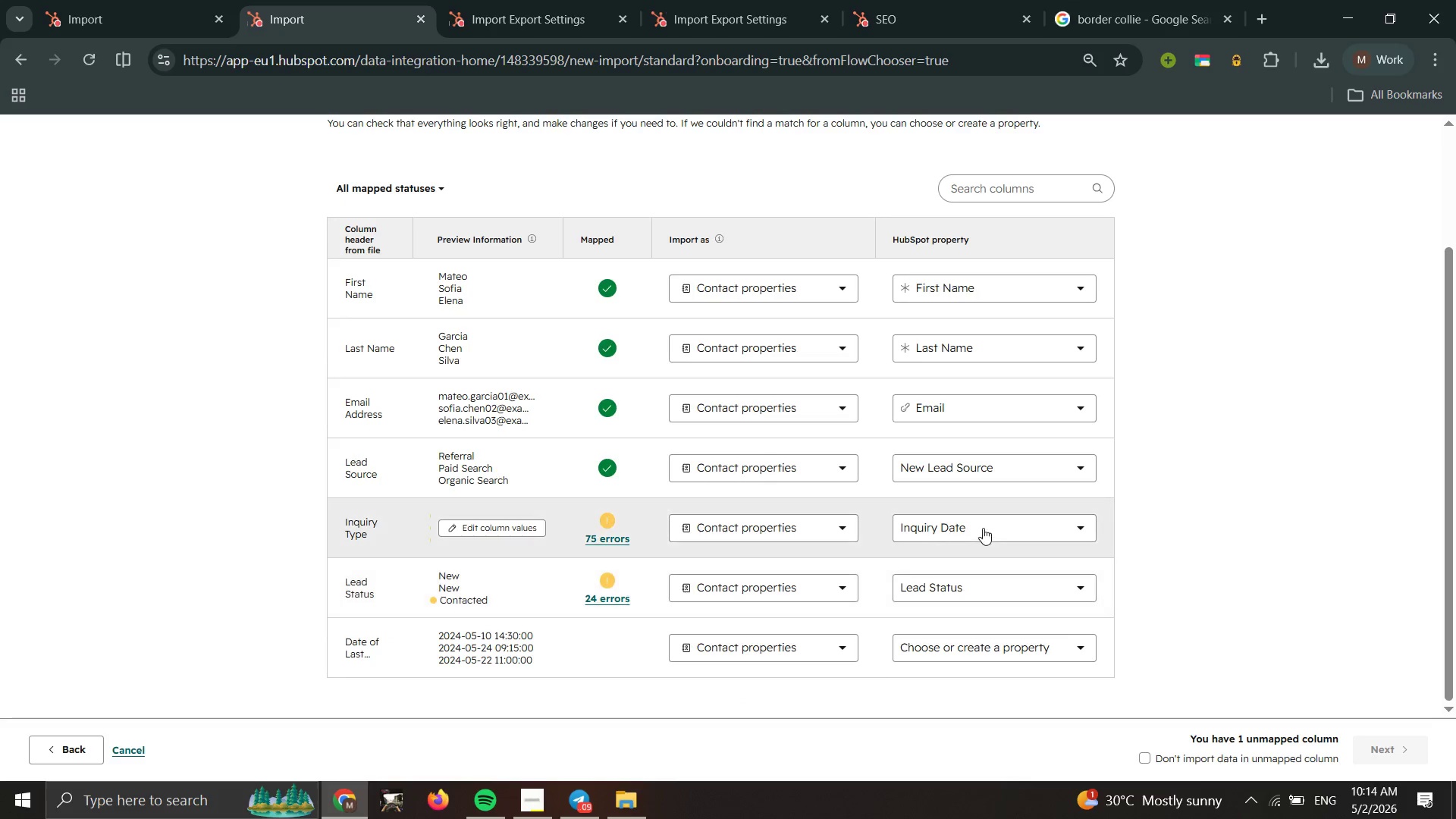 
left_click([983, 528])
 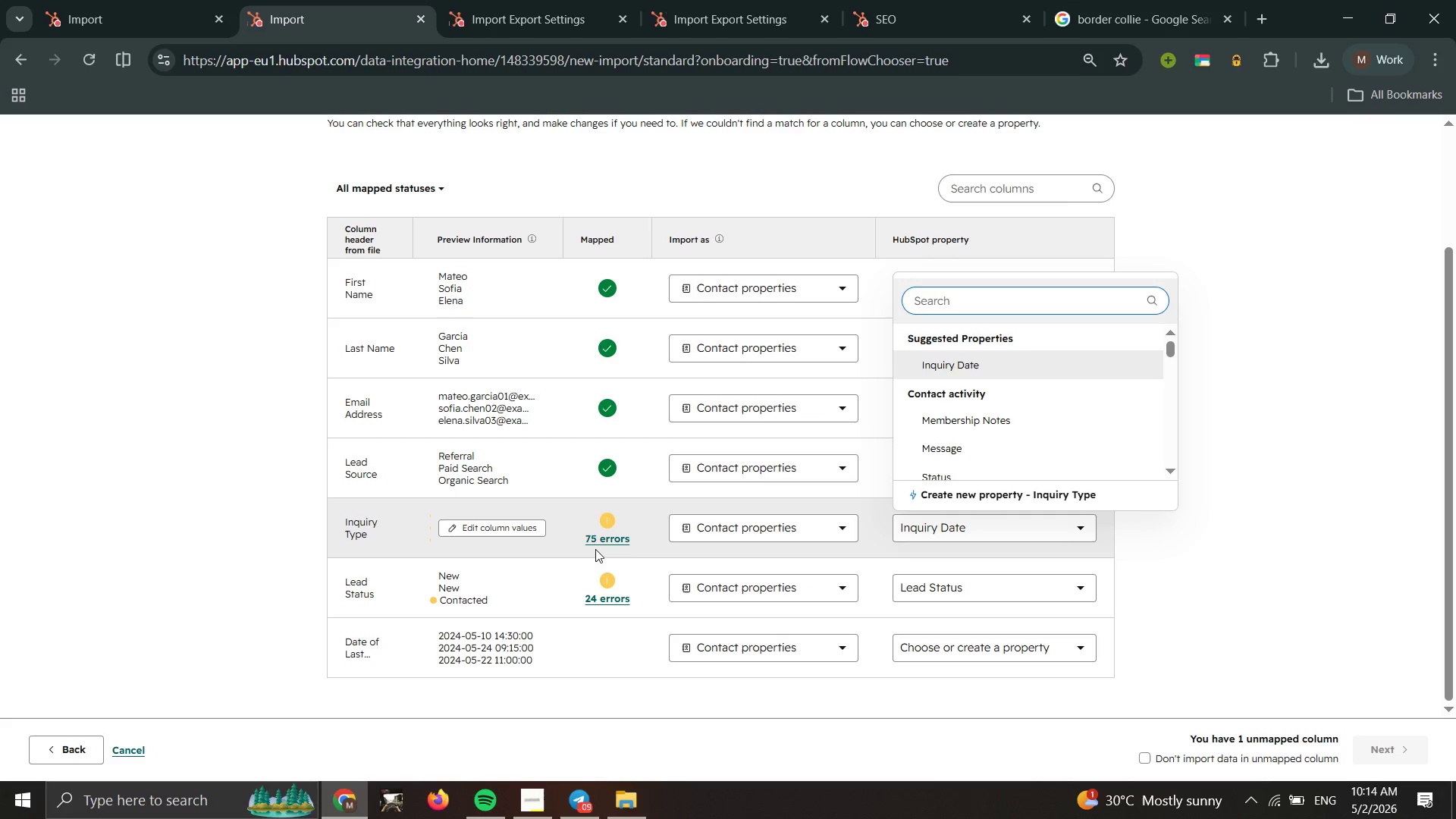 
wait(7.88)
 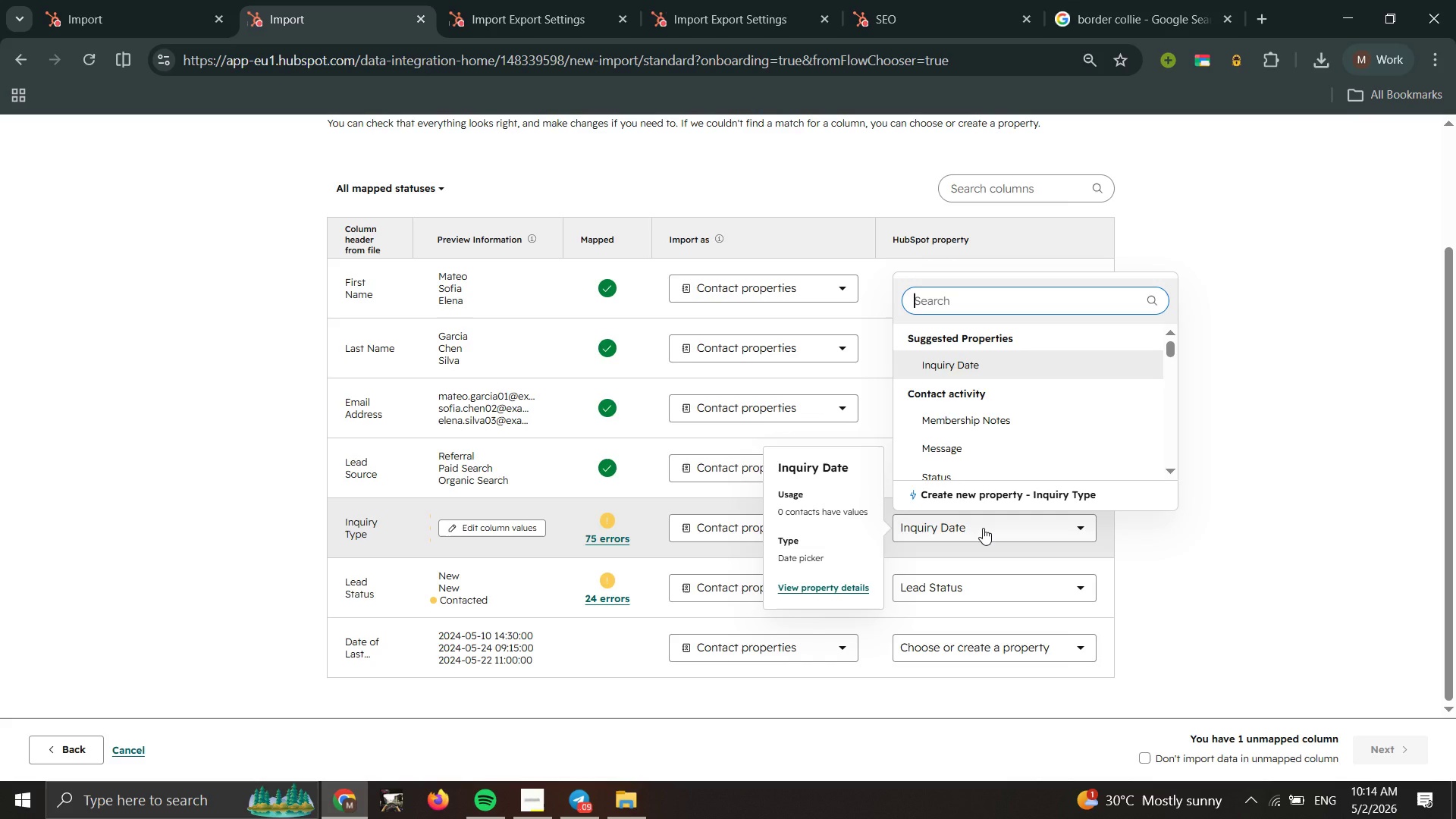 
left_click([1011, 498])
 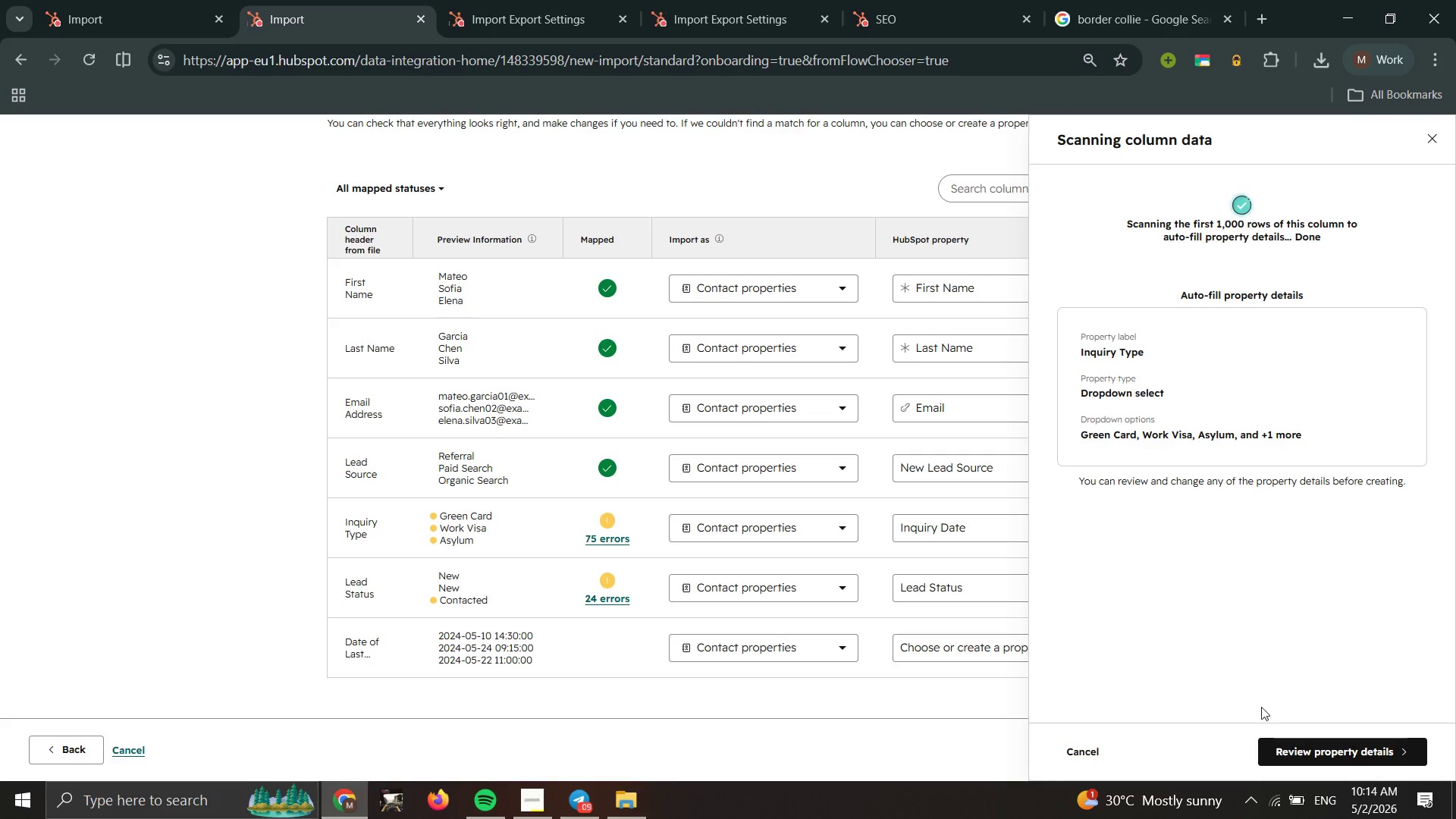 
left_click([1325, 757])
 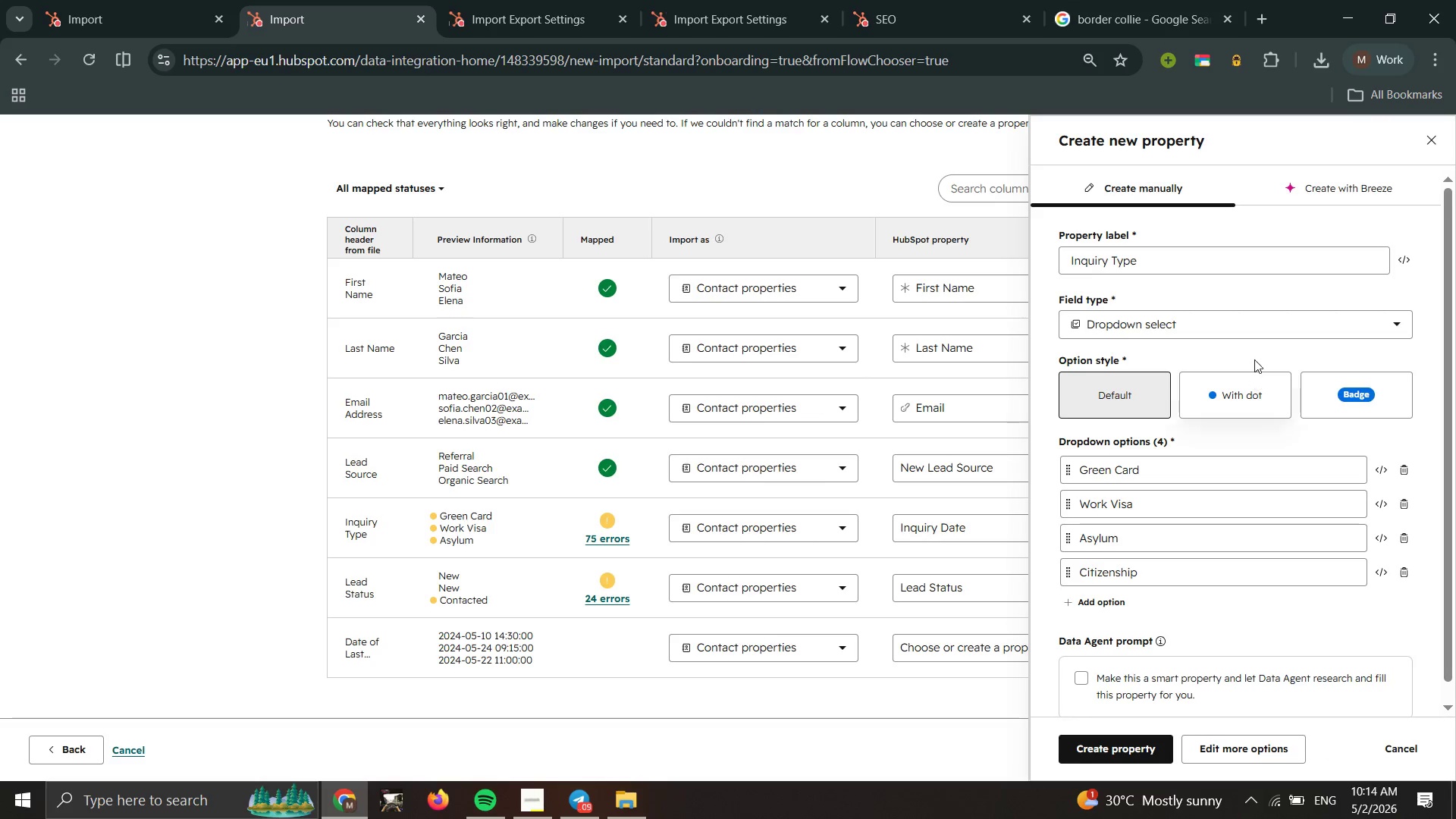 
left_click([1207, 265])
 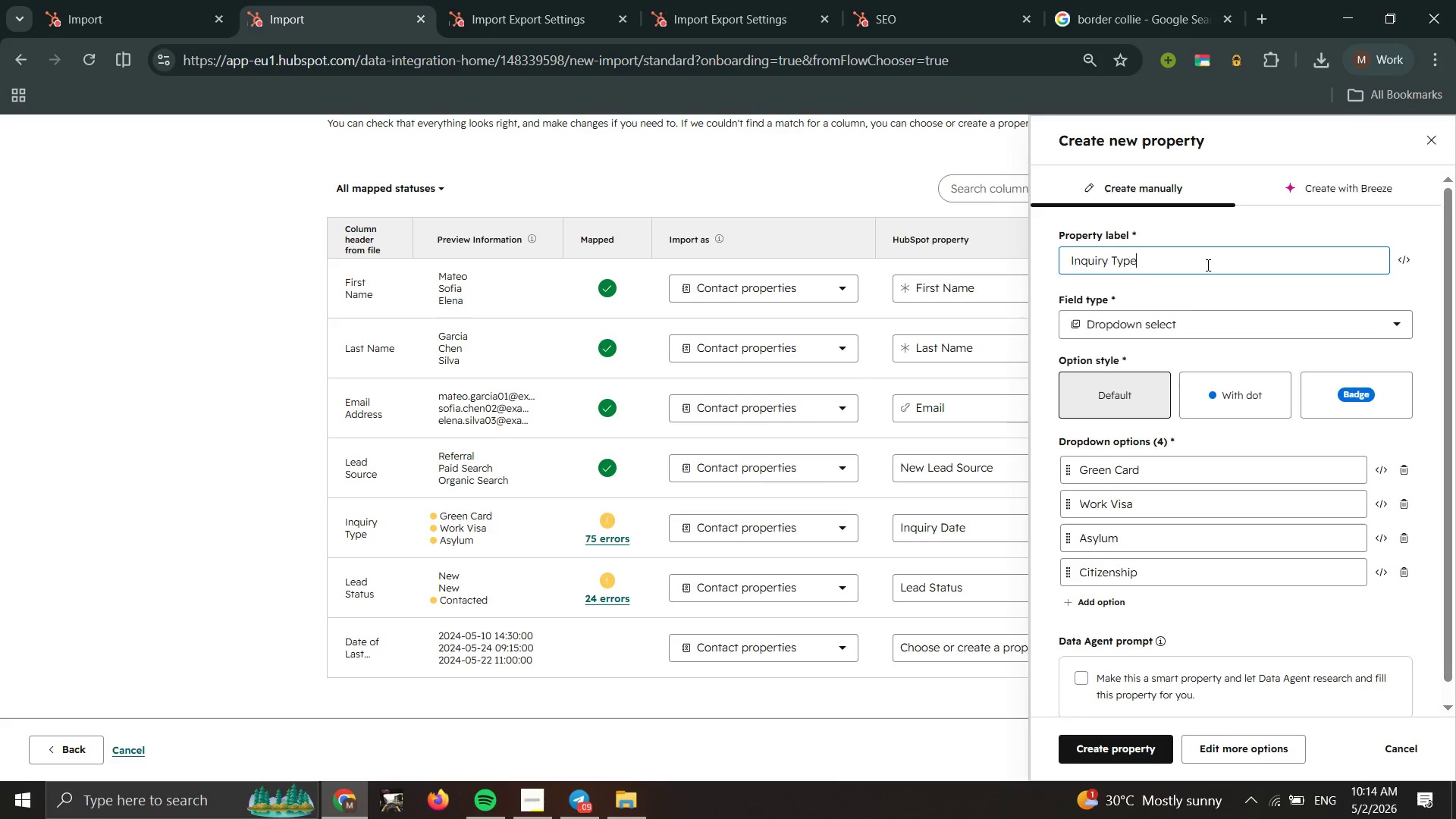 
type( new)
 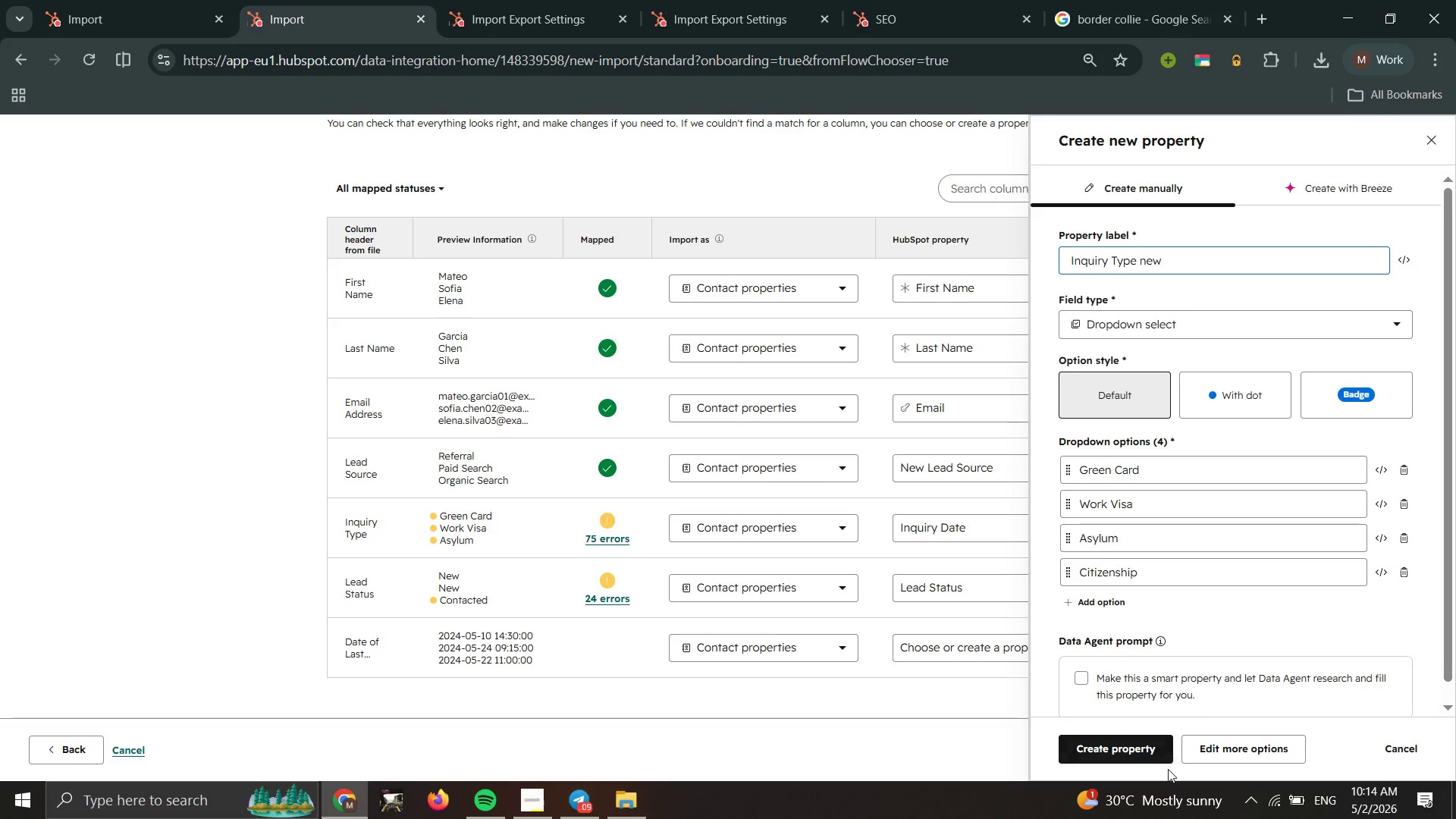 
left_click([1144, 742])
 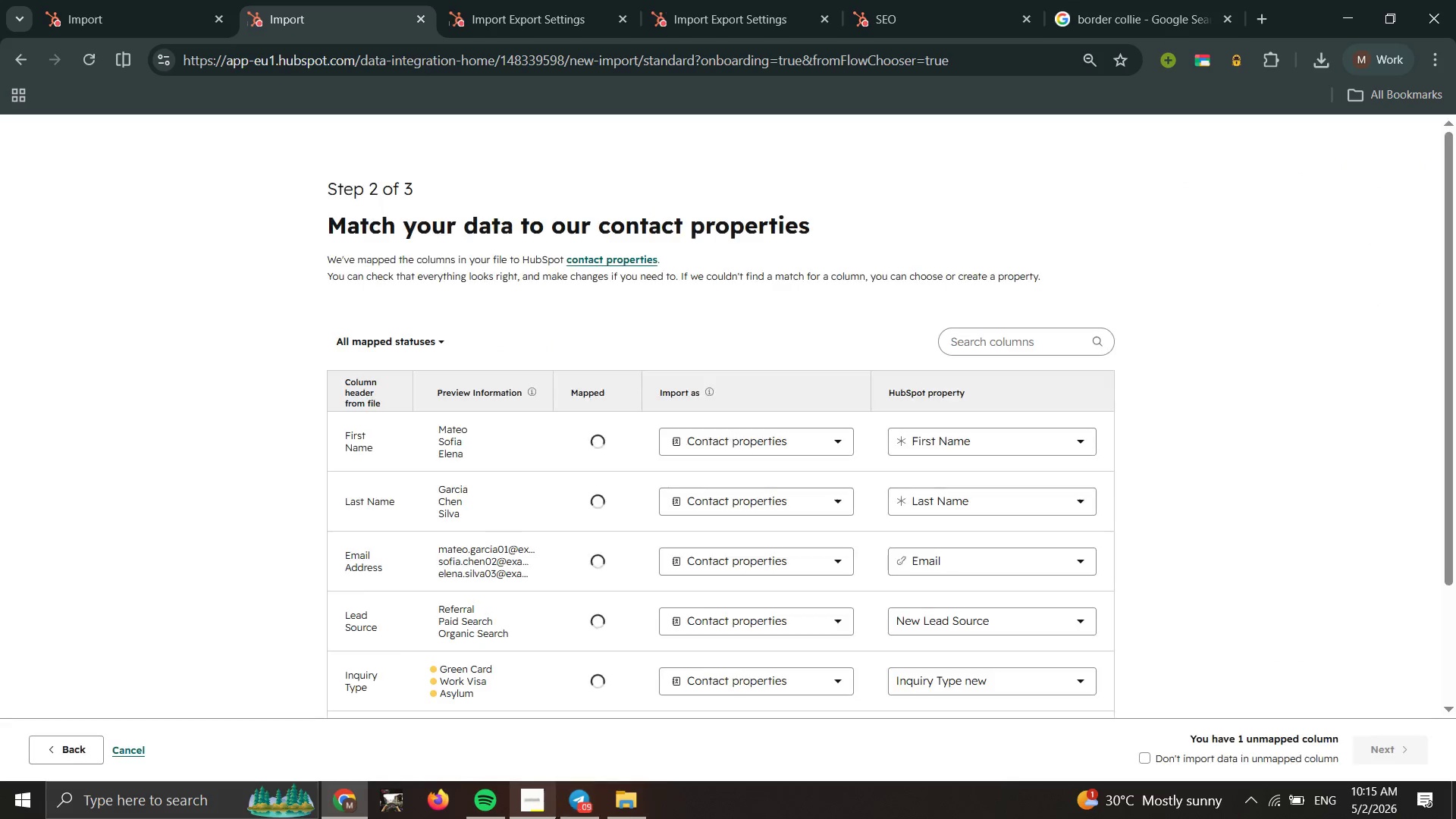 
left_click([555, 817])